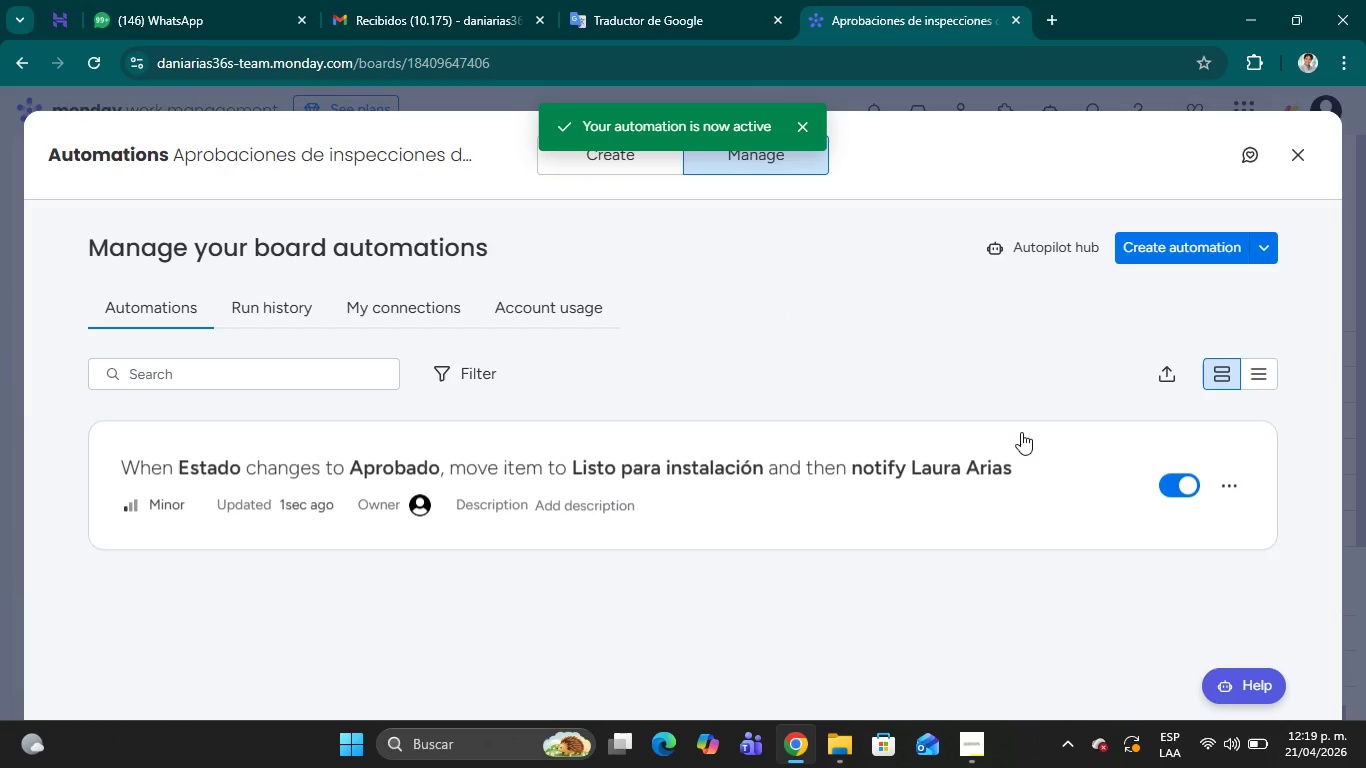 
scroll: coordinate [857, 415], scroll_direction: down, amount: 2.0
 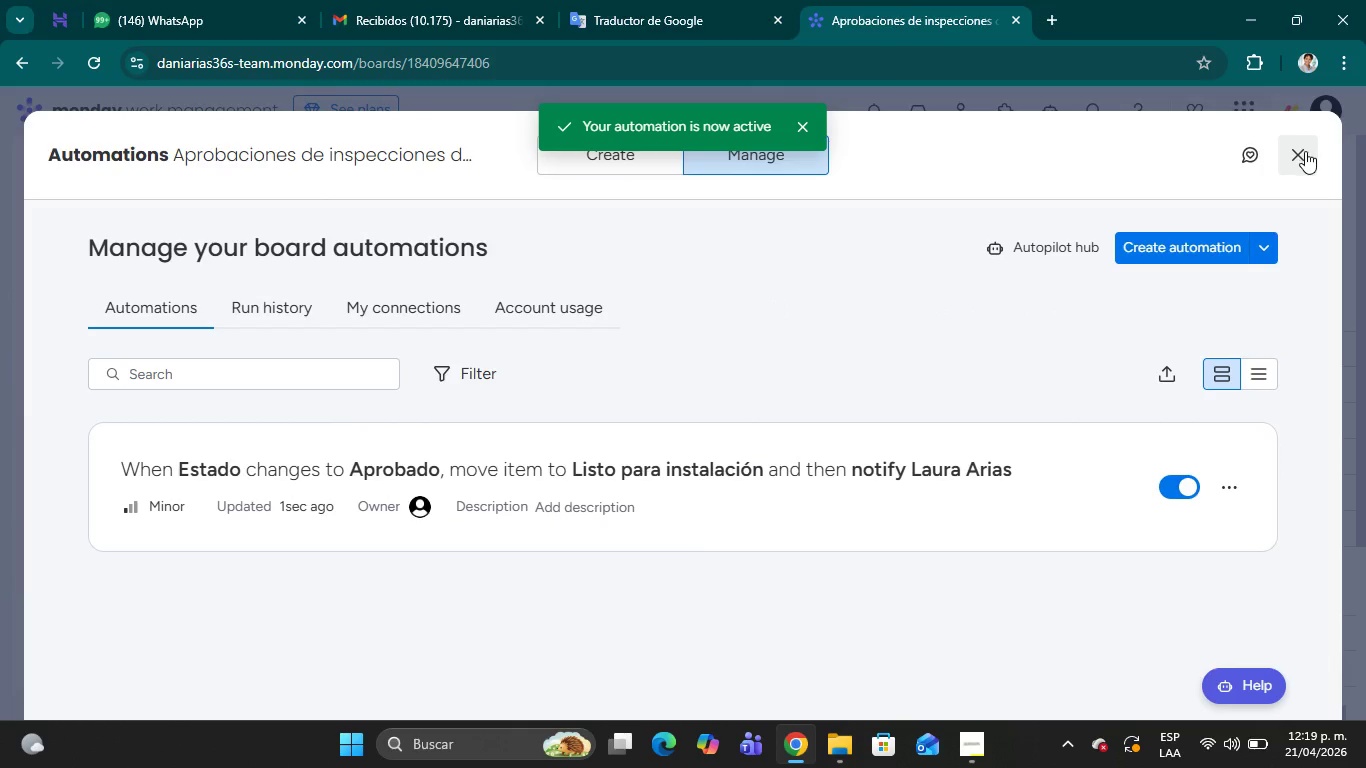 
left_click([1305, 151])
 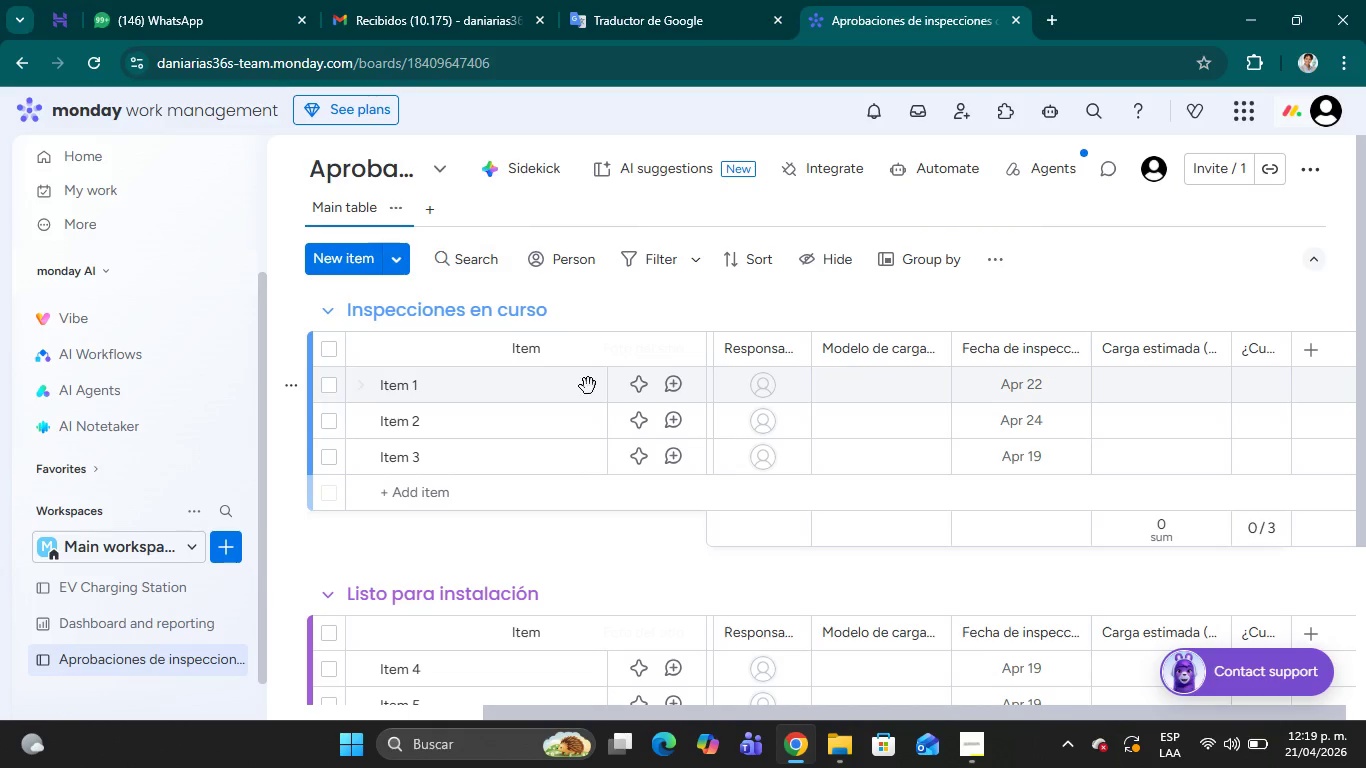 
wait(7.42)
 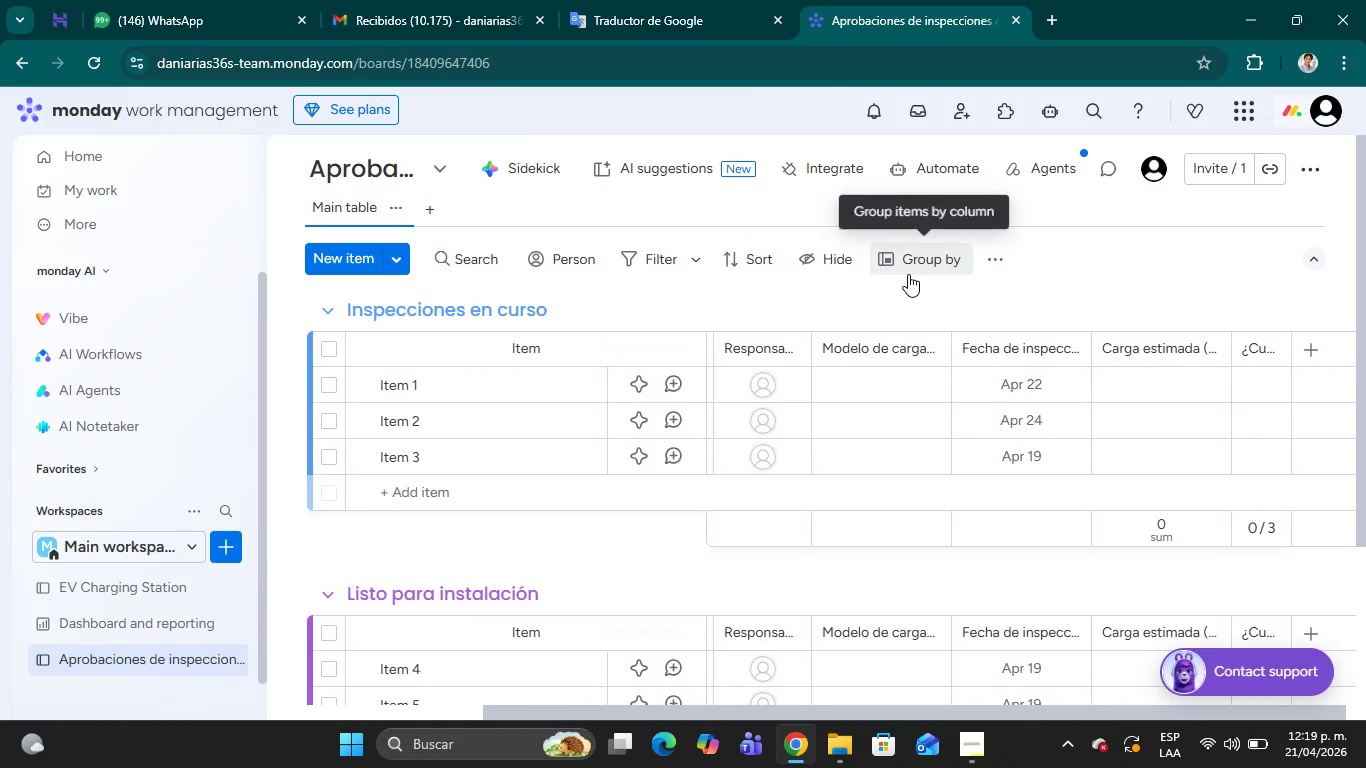 
scroll: coordinate [767, 409], scroll_direction: down, amount: 1.0
 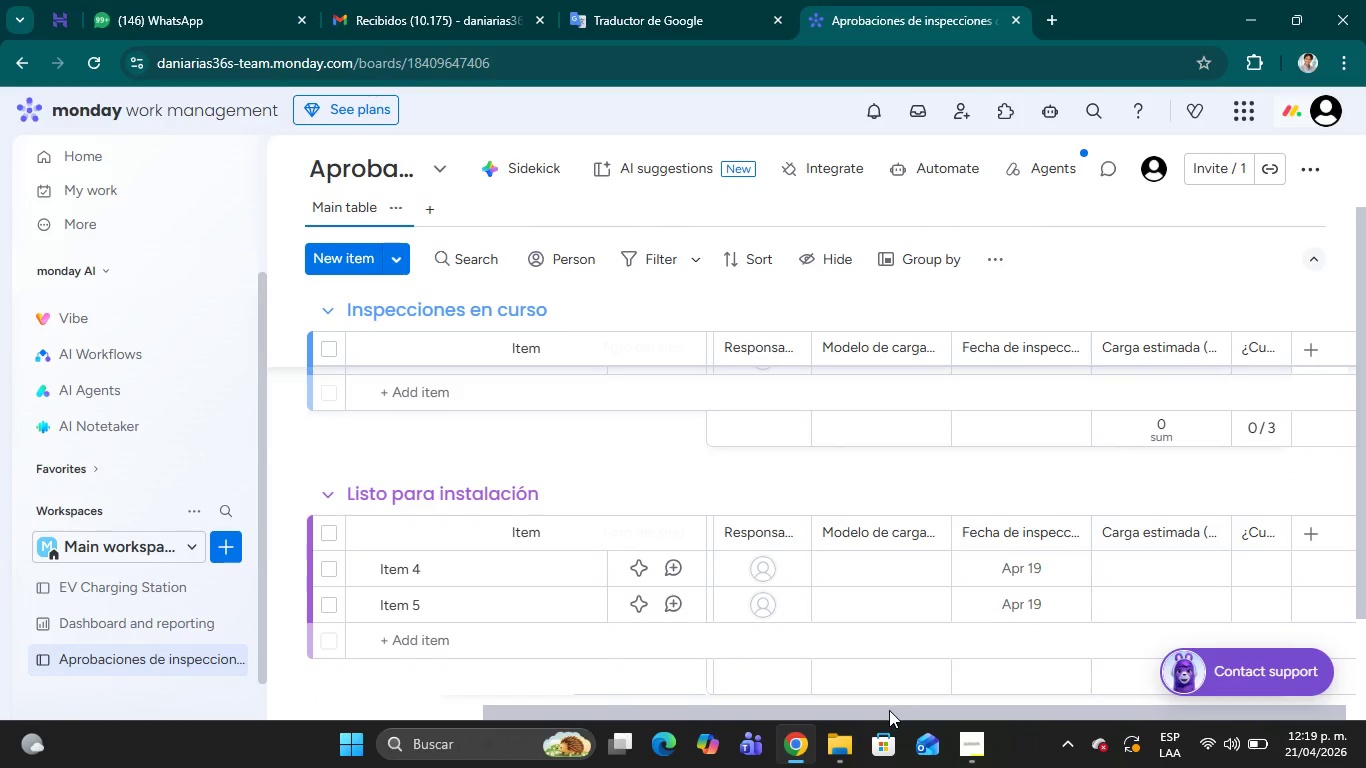 
left_click_drag(start_coordinate=[889, 709], to_coordinate=[399, 695])
 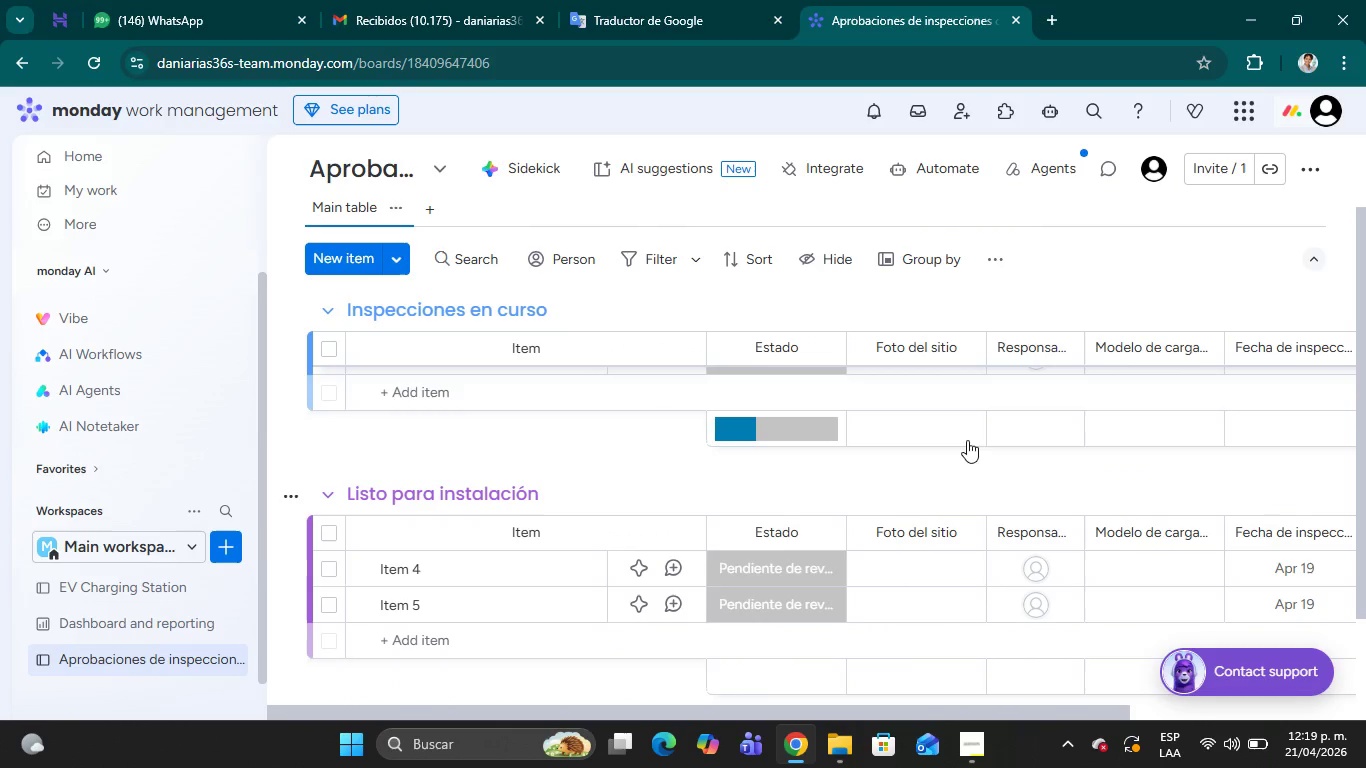 
scroll: coordinate [882, 456], scroll_direction: up, amount: 4.0
 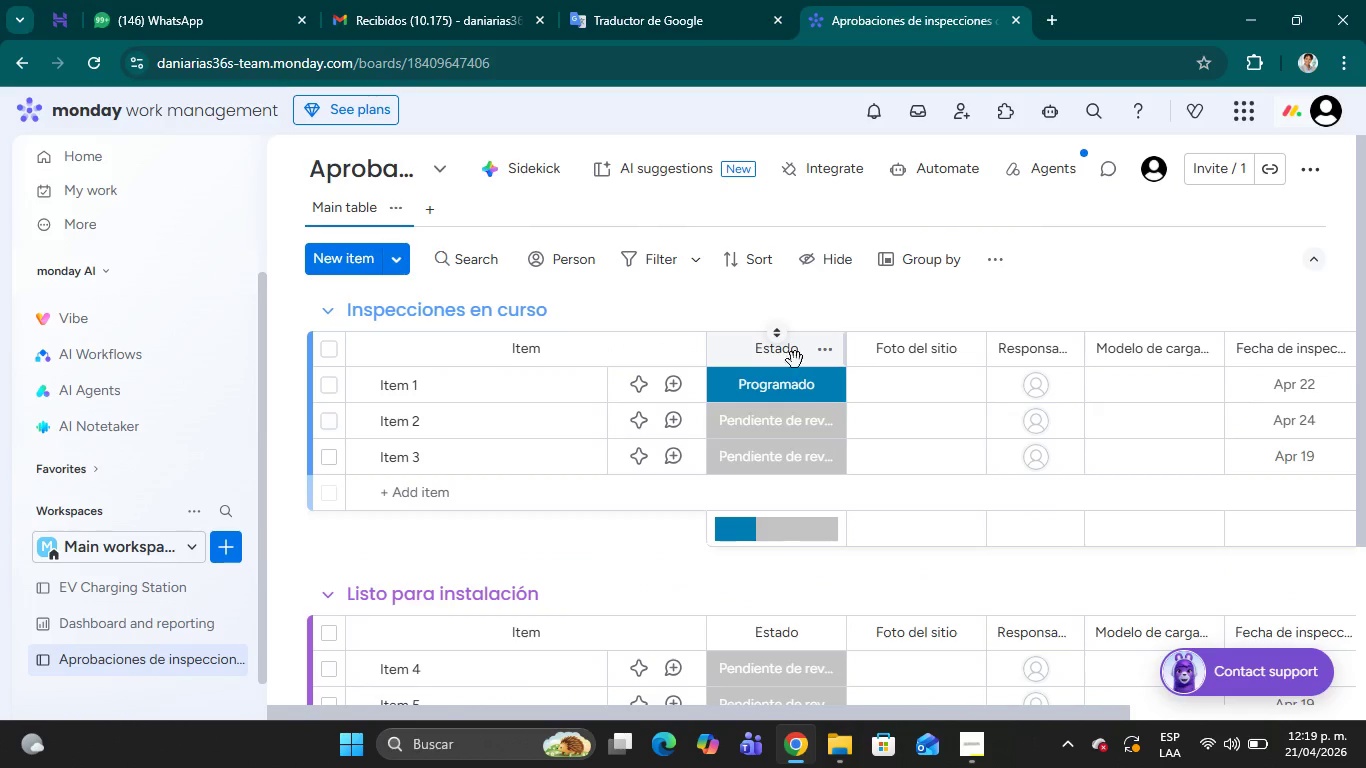 
left_click([795, 357])
 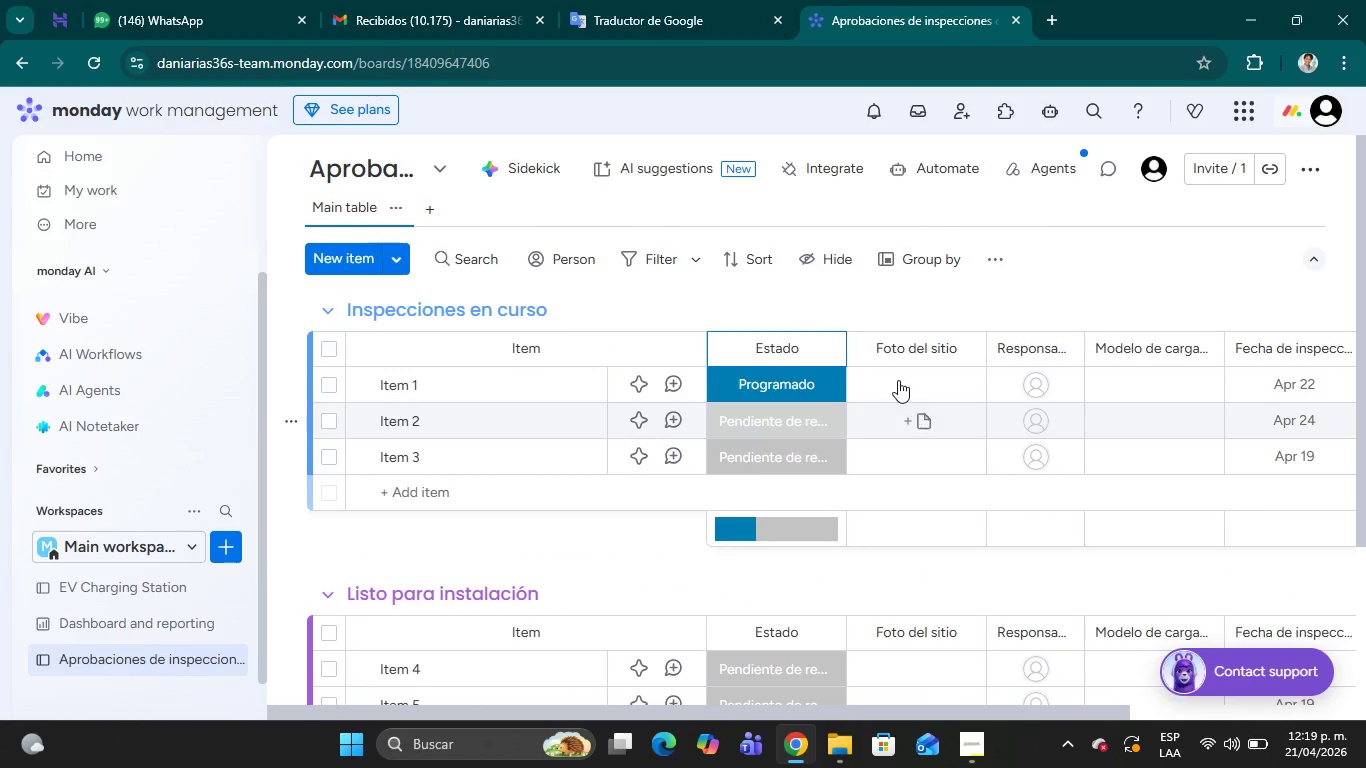 
left_click([872, 302])
 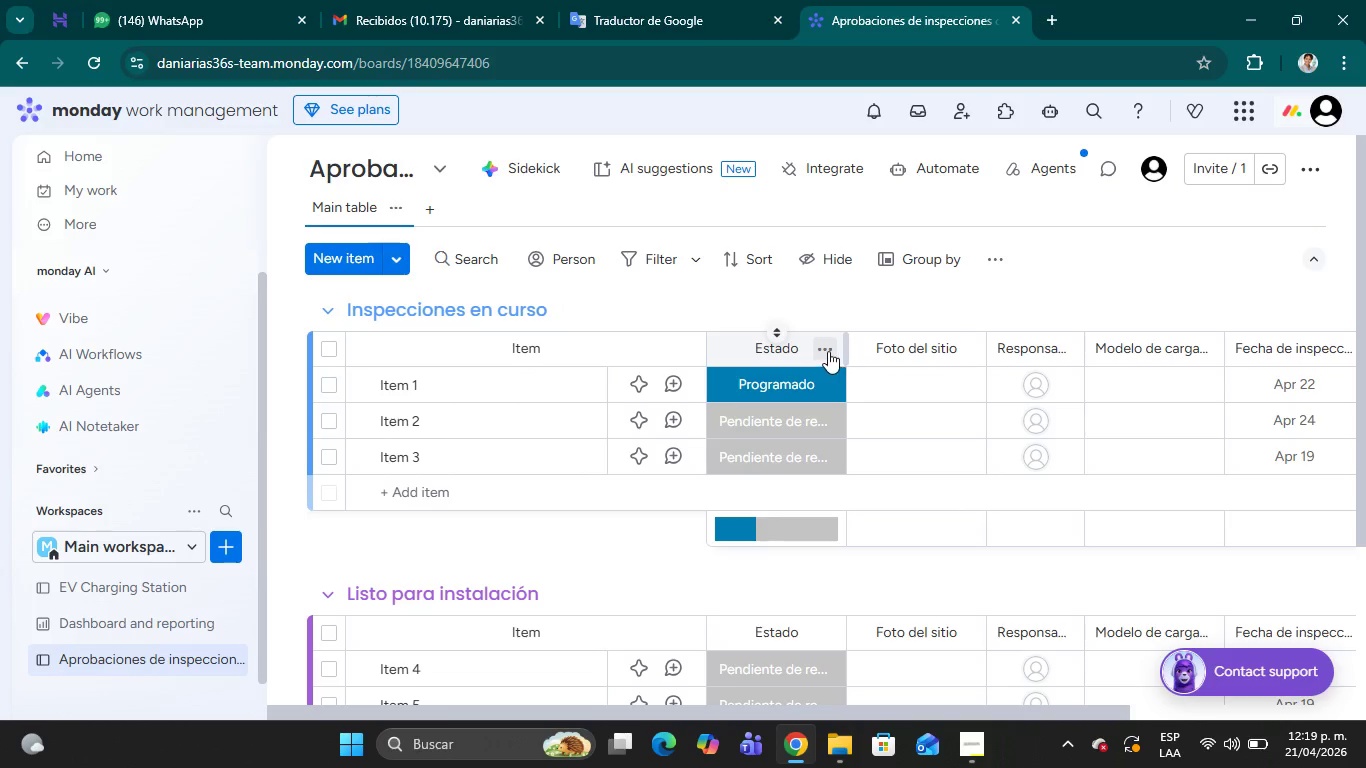 
left_click([827, 349])
 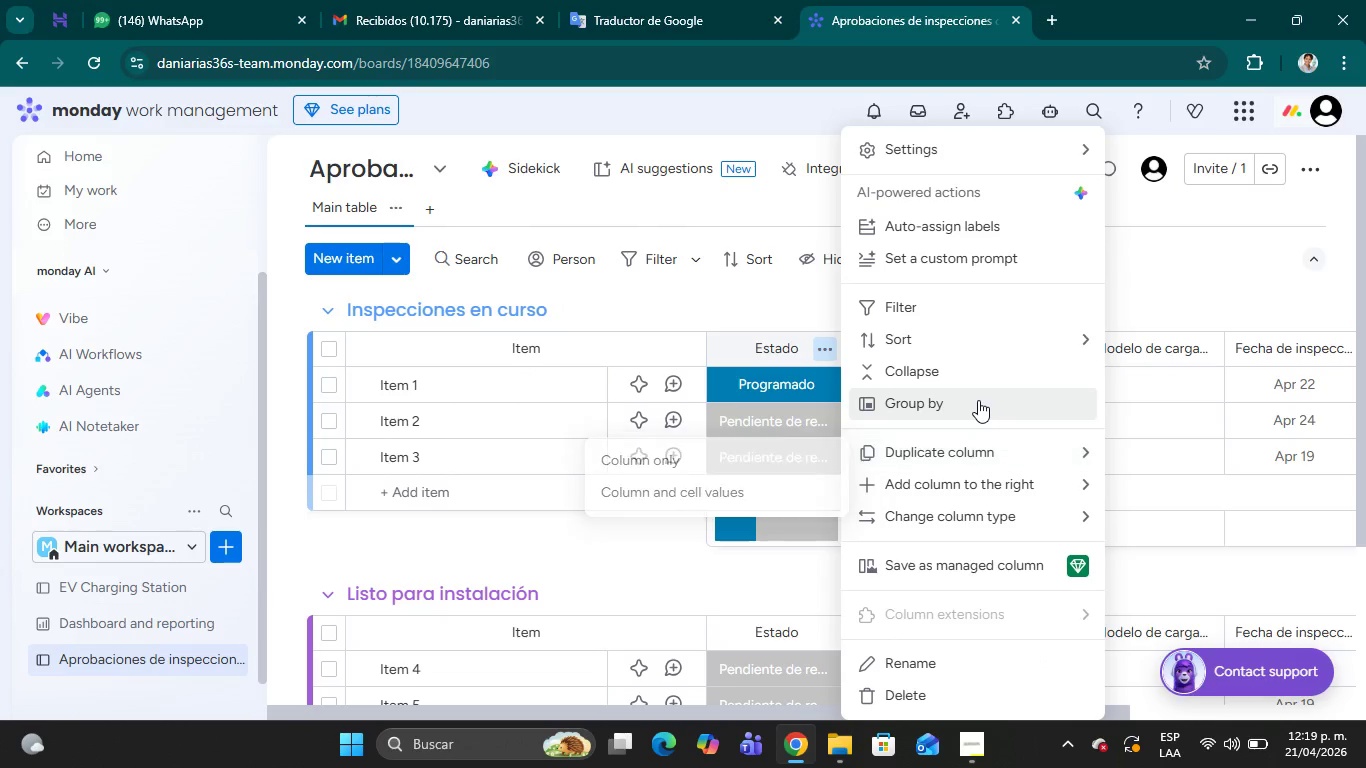 
wait(8.53)
 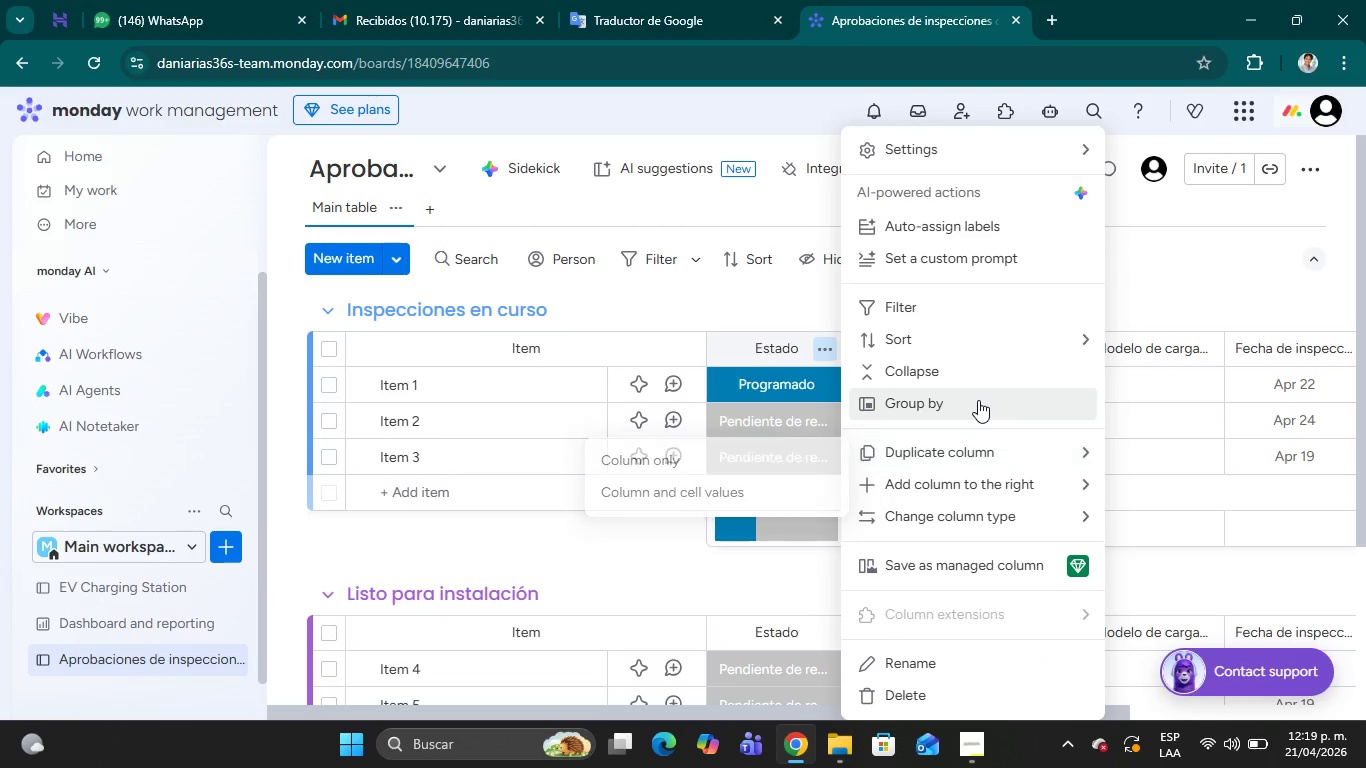 
left_click([978, 400])
 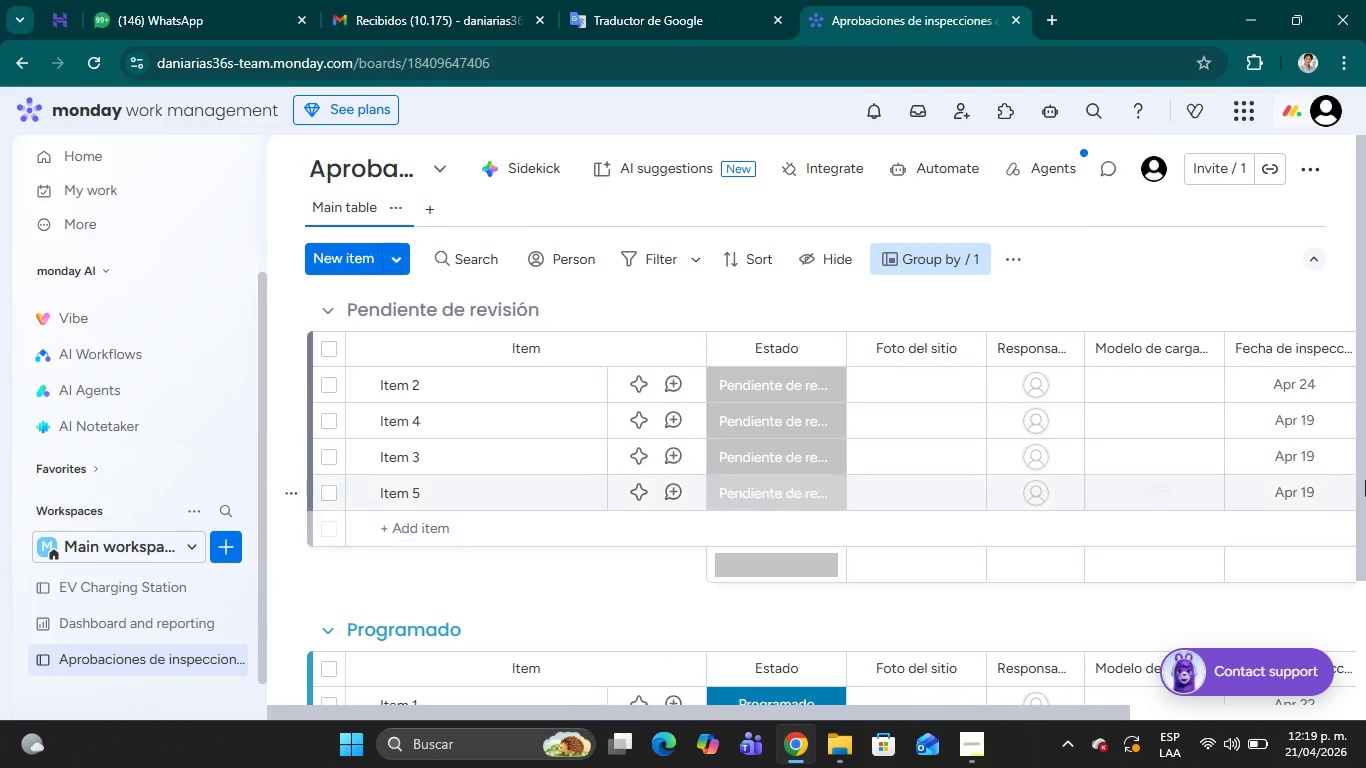 
wait(10.01)
 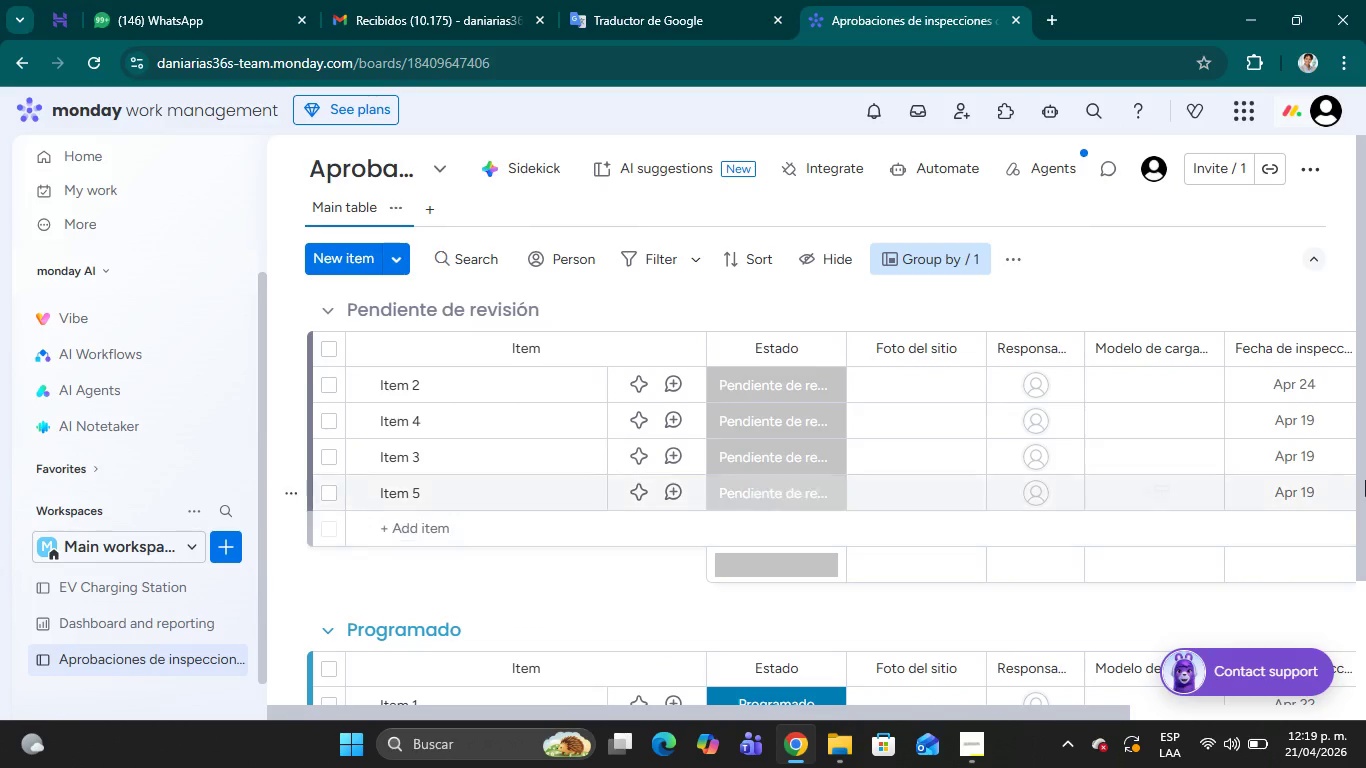 
scroll: coordinate [768, 550], scroll_direction: down, amount: 1.0
 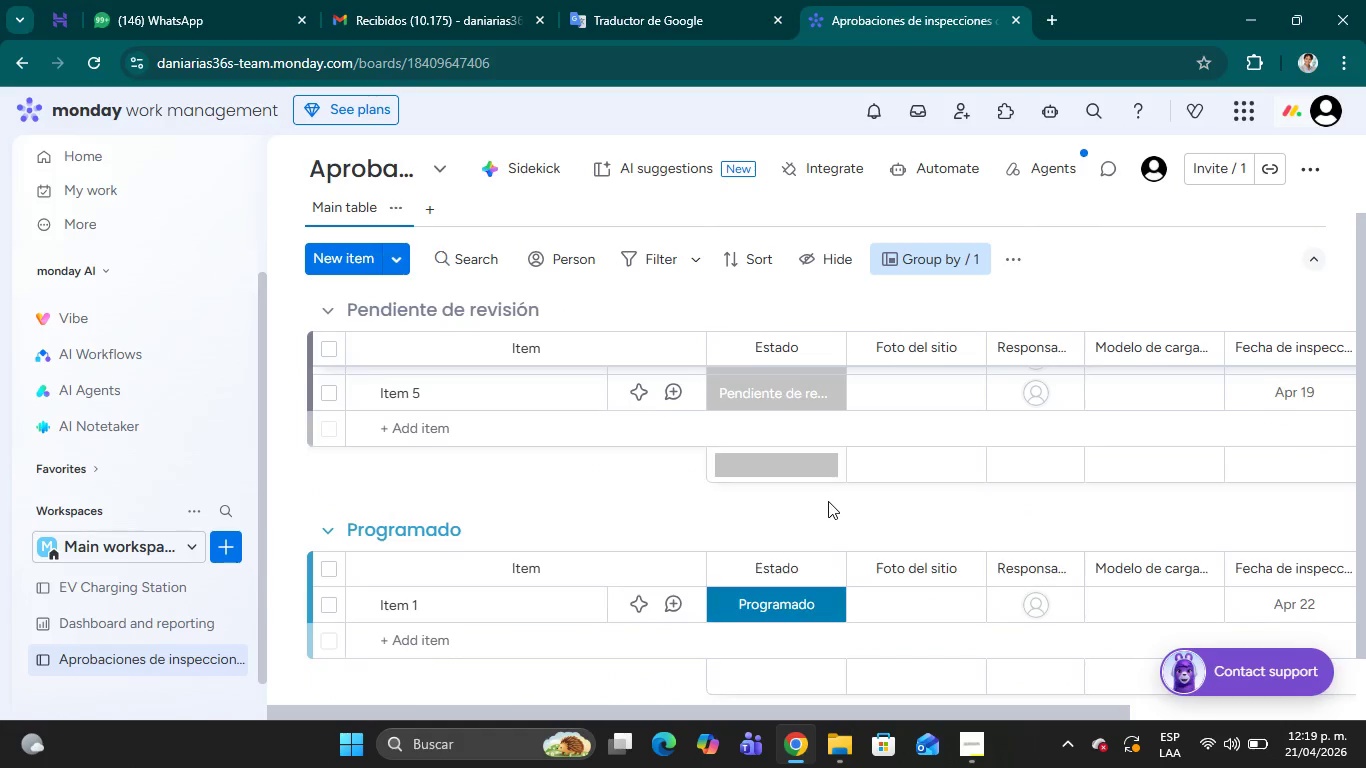 
scroll: coordinate [828, 501], scroll_direction: up, amount: 3.0
 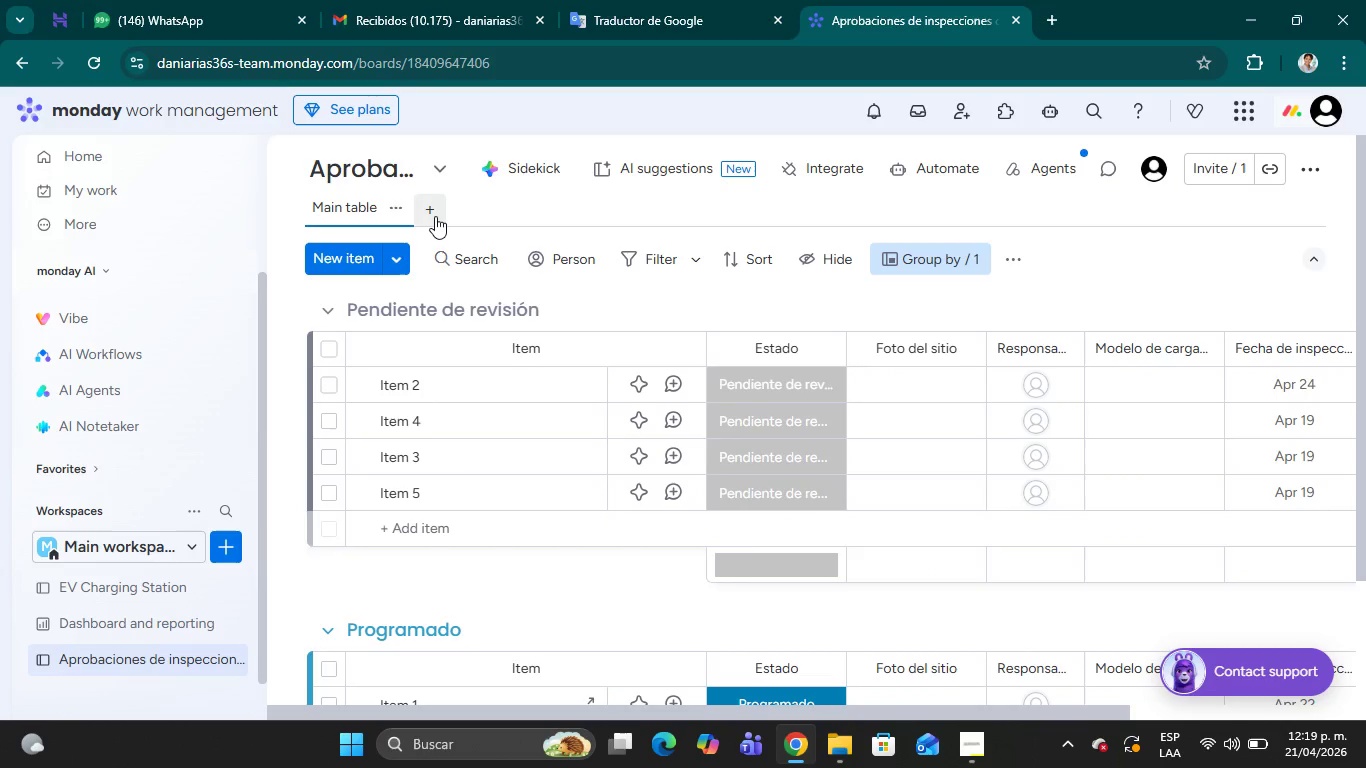 
left_click([435, 216])
 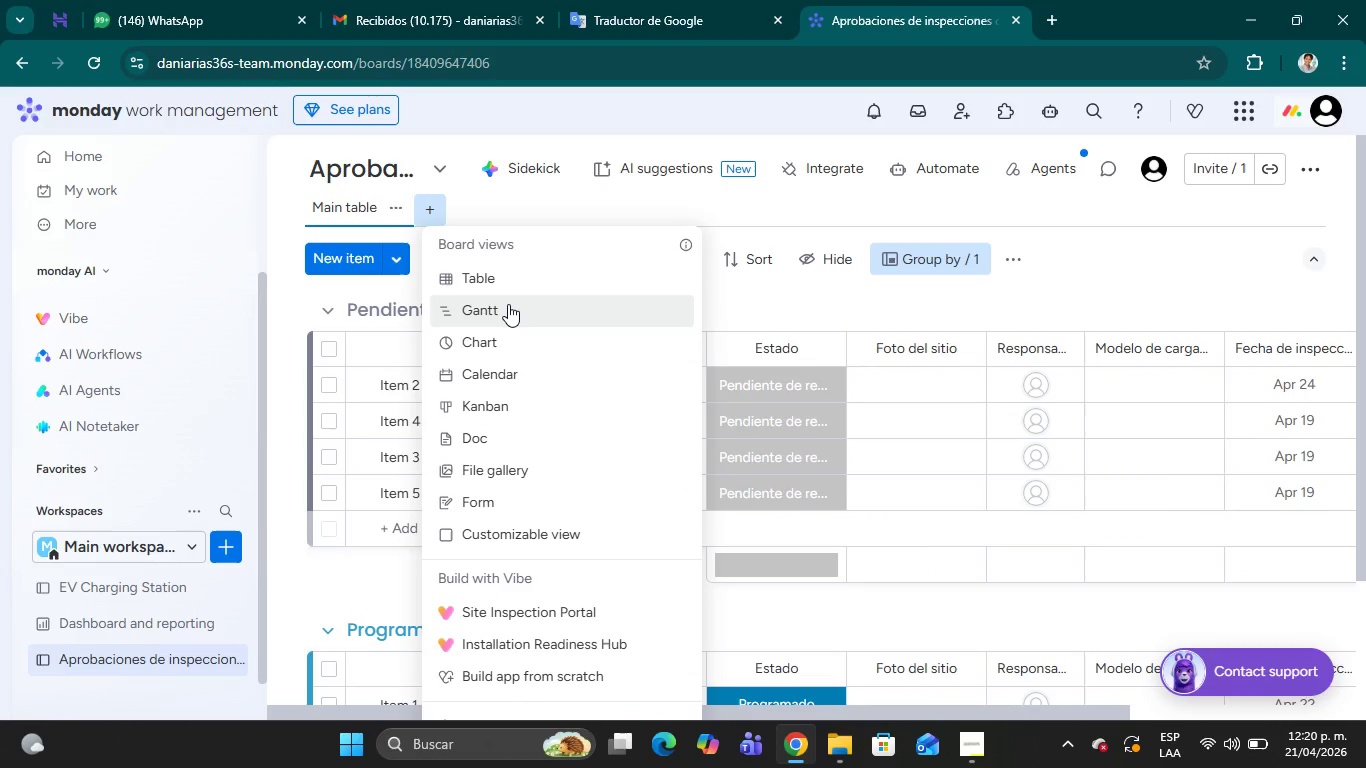 
wait(5.73)
 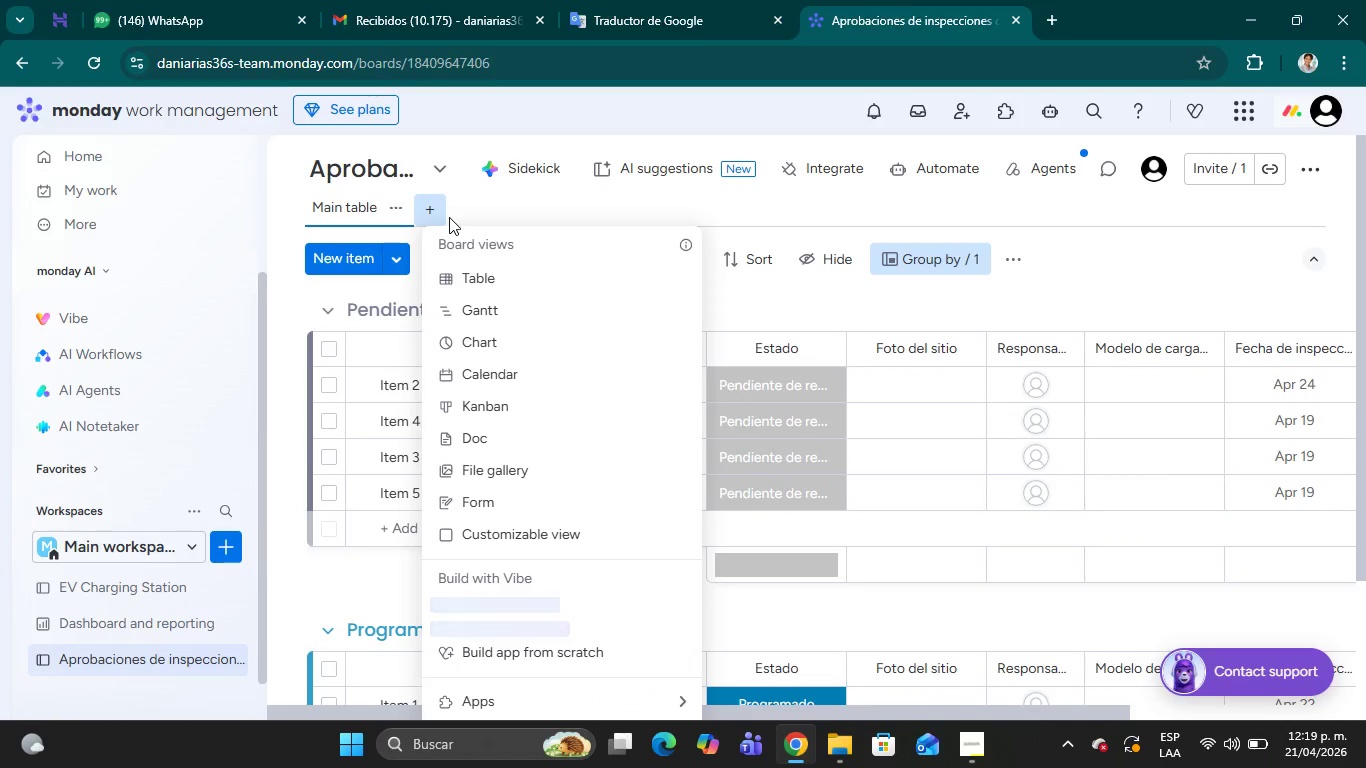 
left_click([513, 403])
 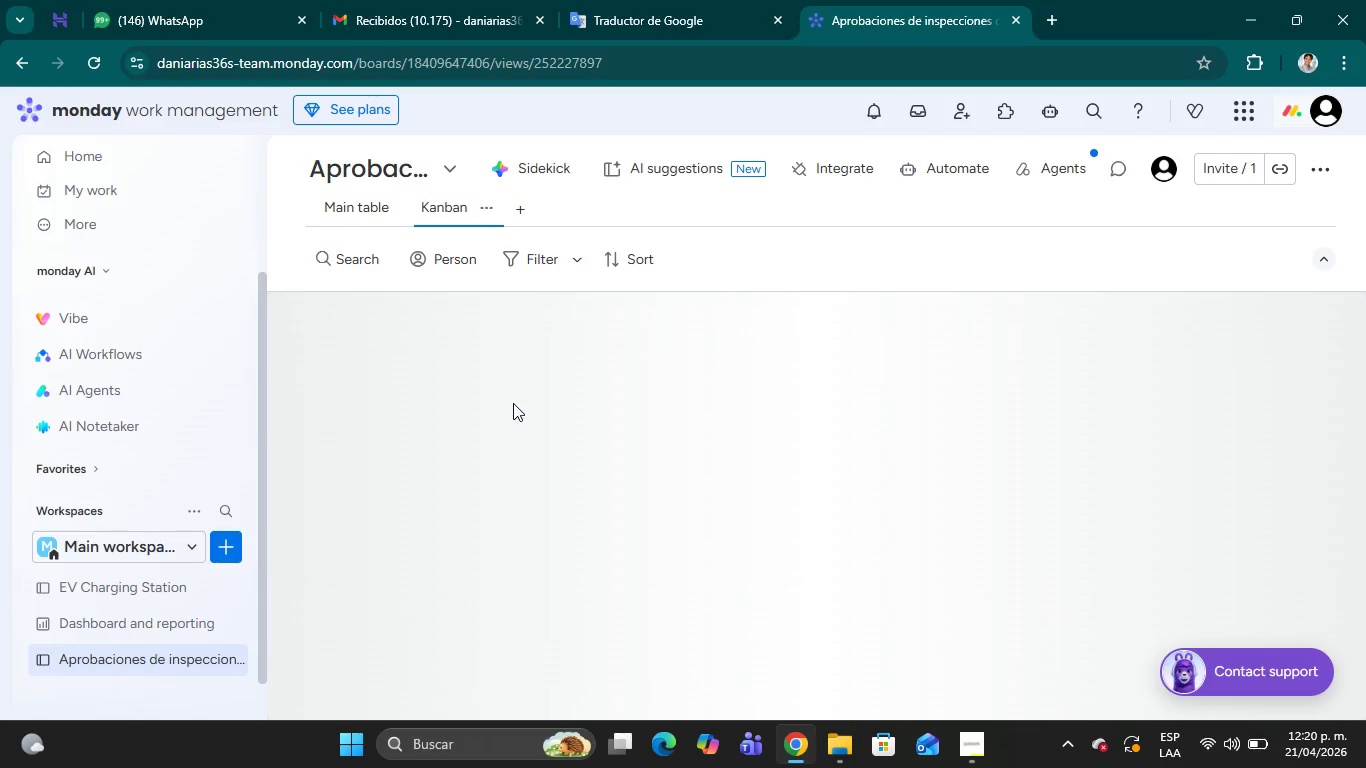 
mouse_move([484, 358])
 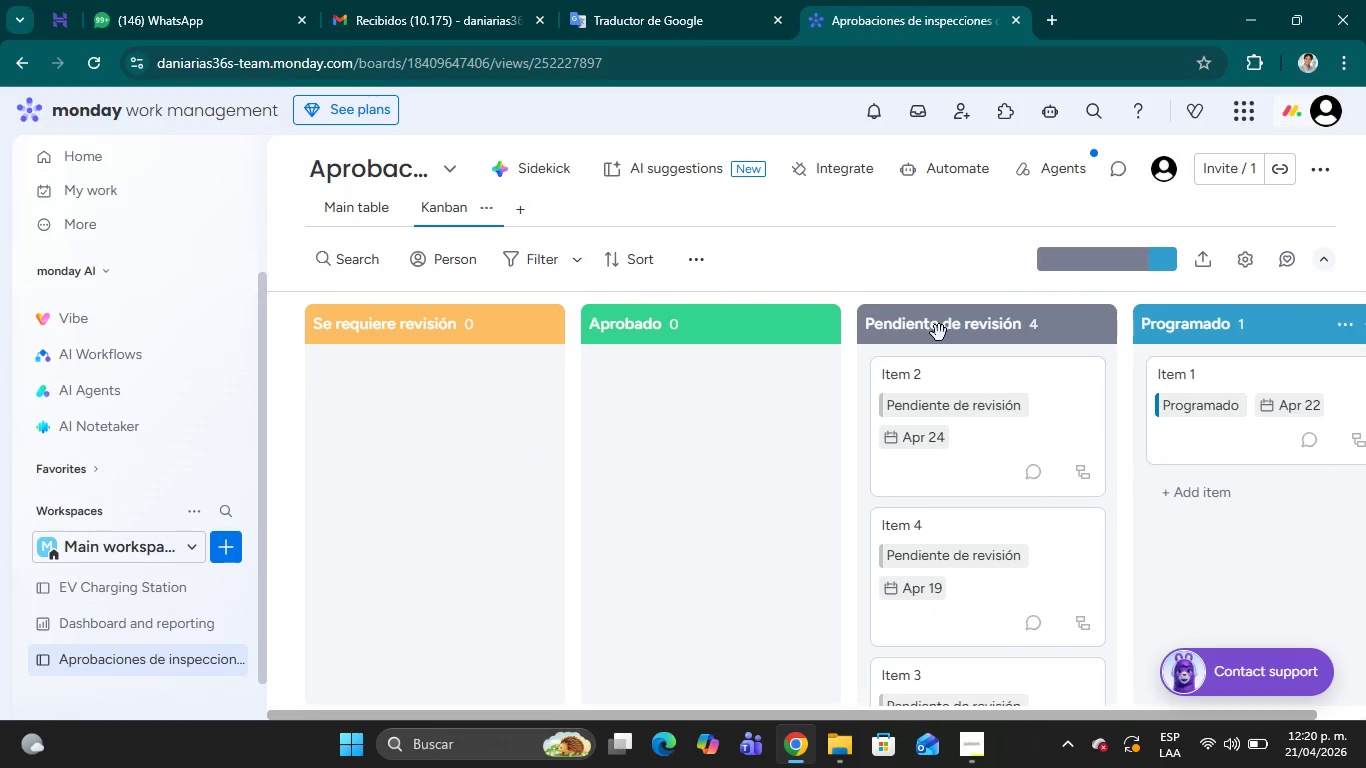 
scroll: coordinate [660, 524], scroll_direction: down, amount: 2.0
 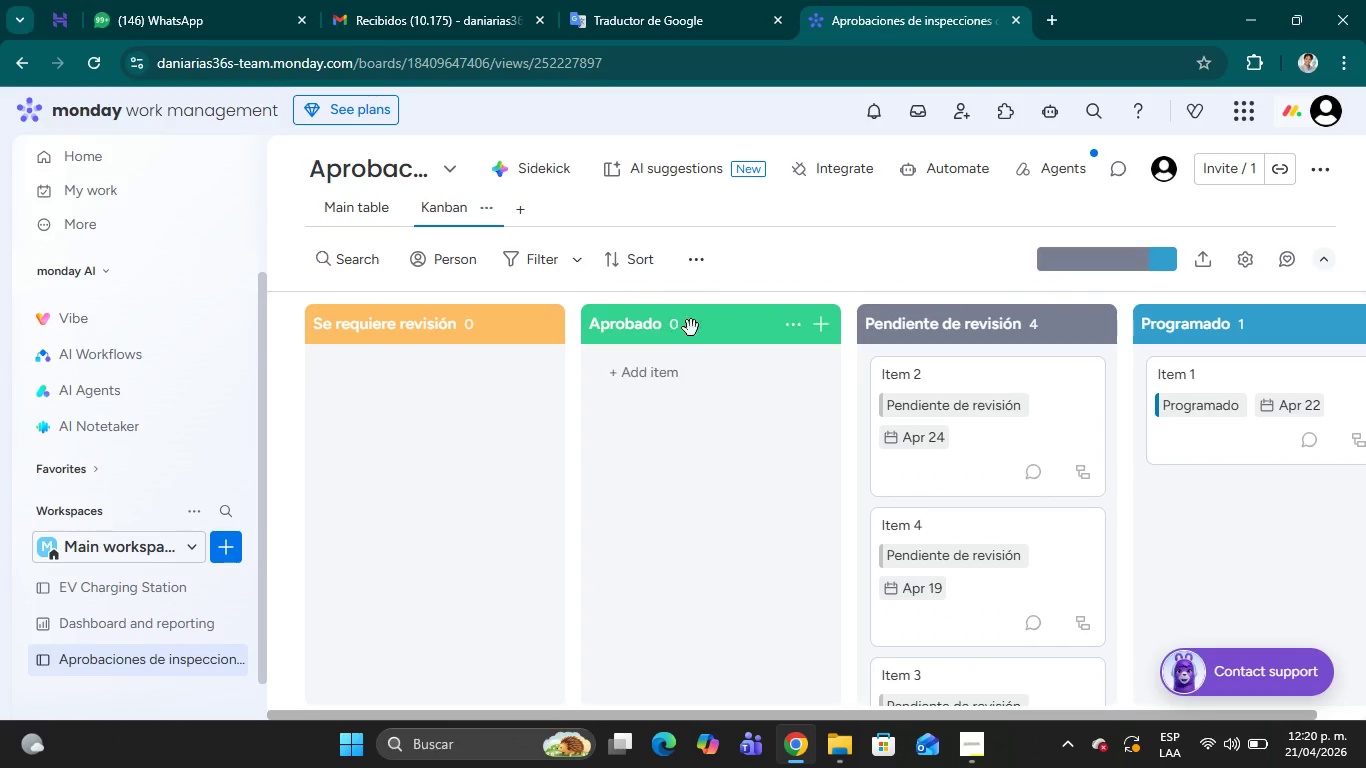 
left_click_drag(start_coordinate=[678, 325], to_coordinate=[1187, 318])
 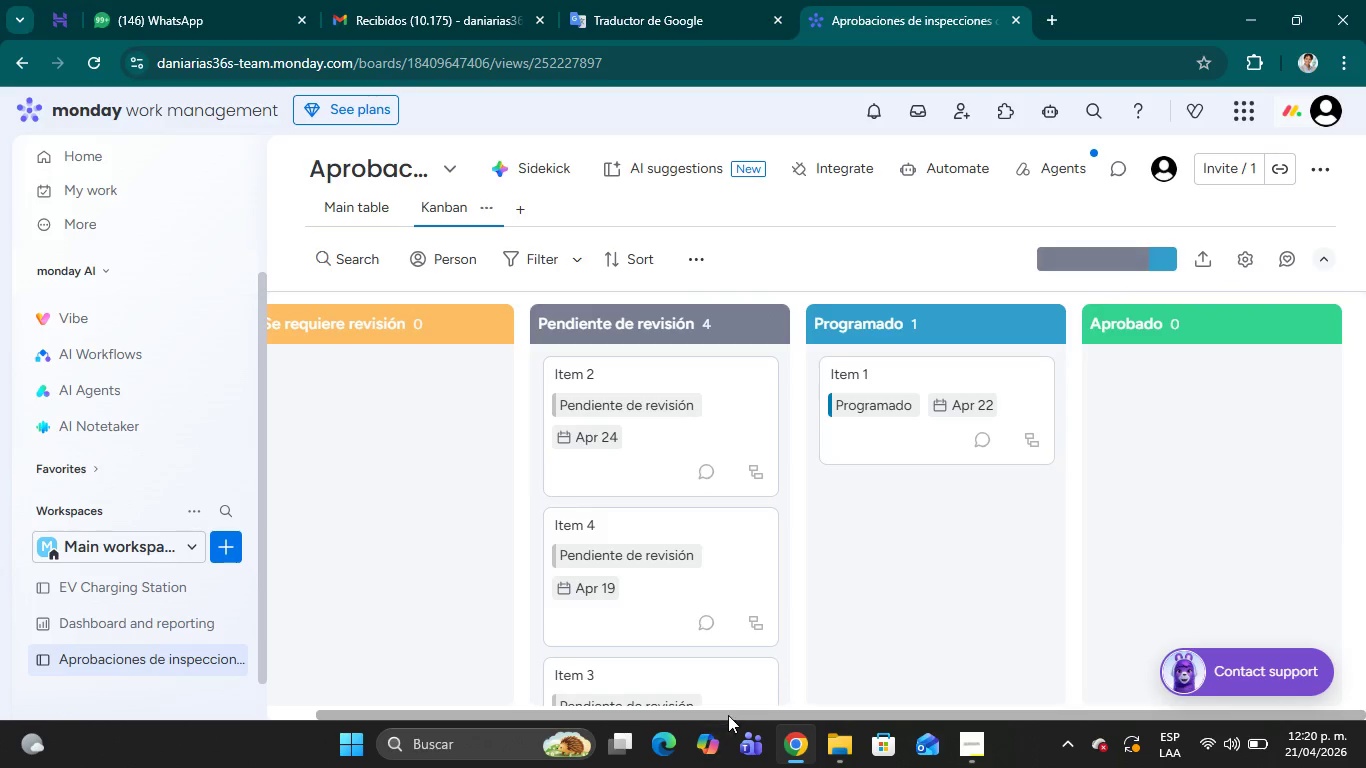 
left_click_drag(start_coordinate=[729, 715], to_coordinate=[660, 707])
 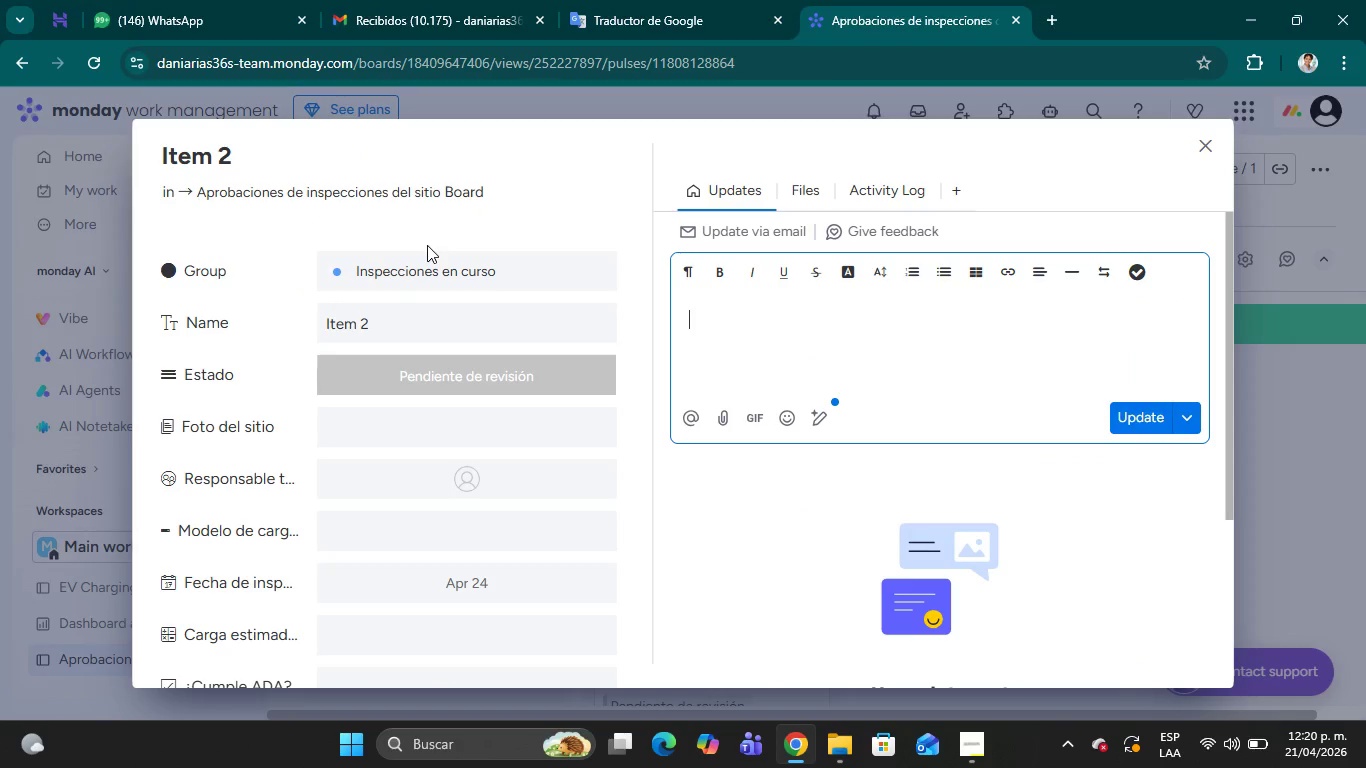 
wait(7.53)
 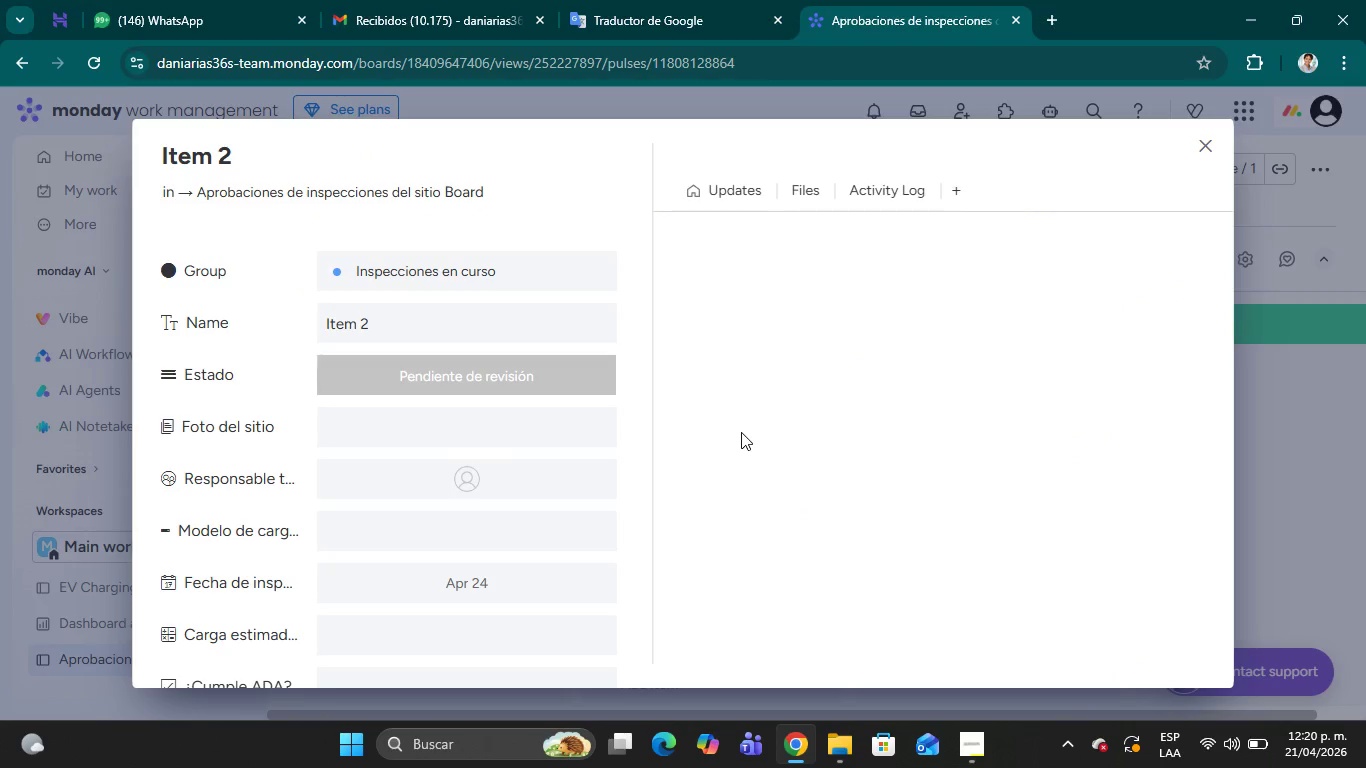 
left_click([218, 423])
 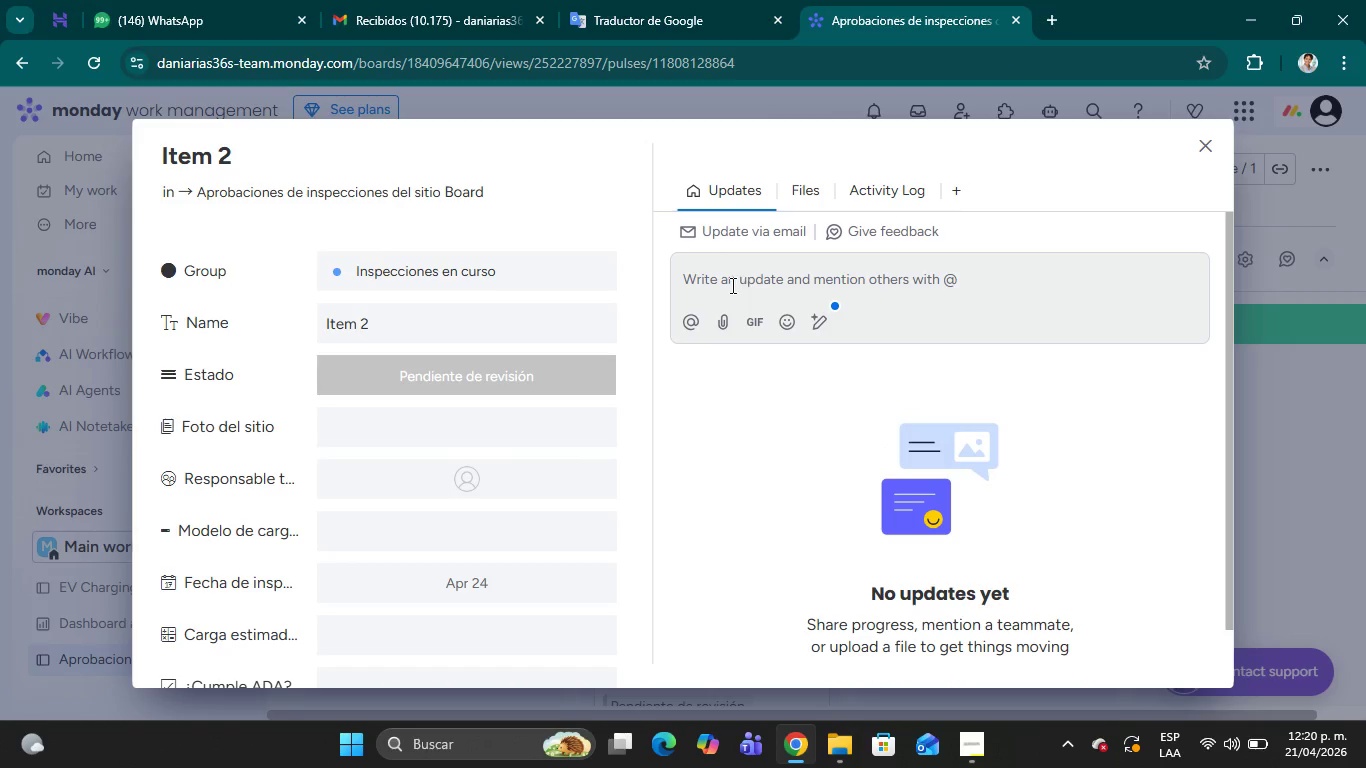 
left_click([731, 284])
 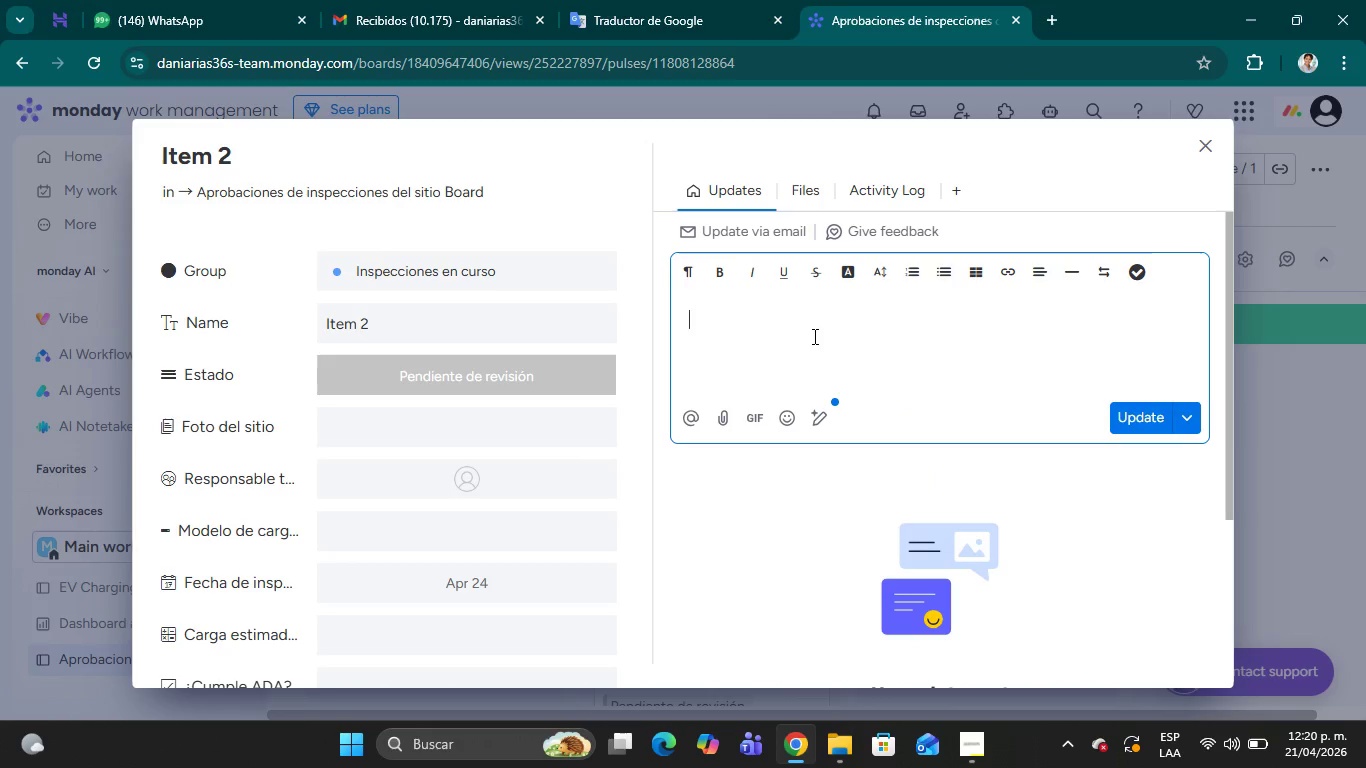 
type(Hola)
 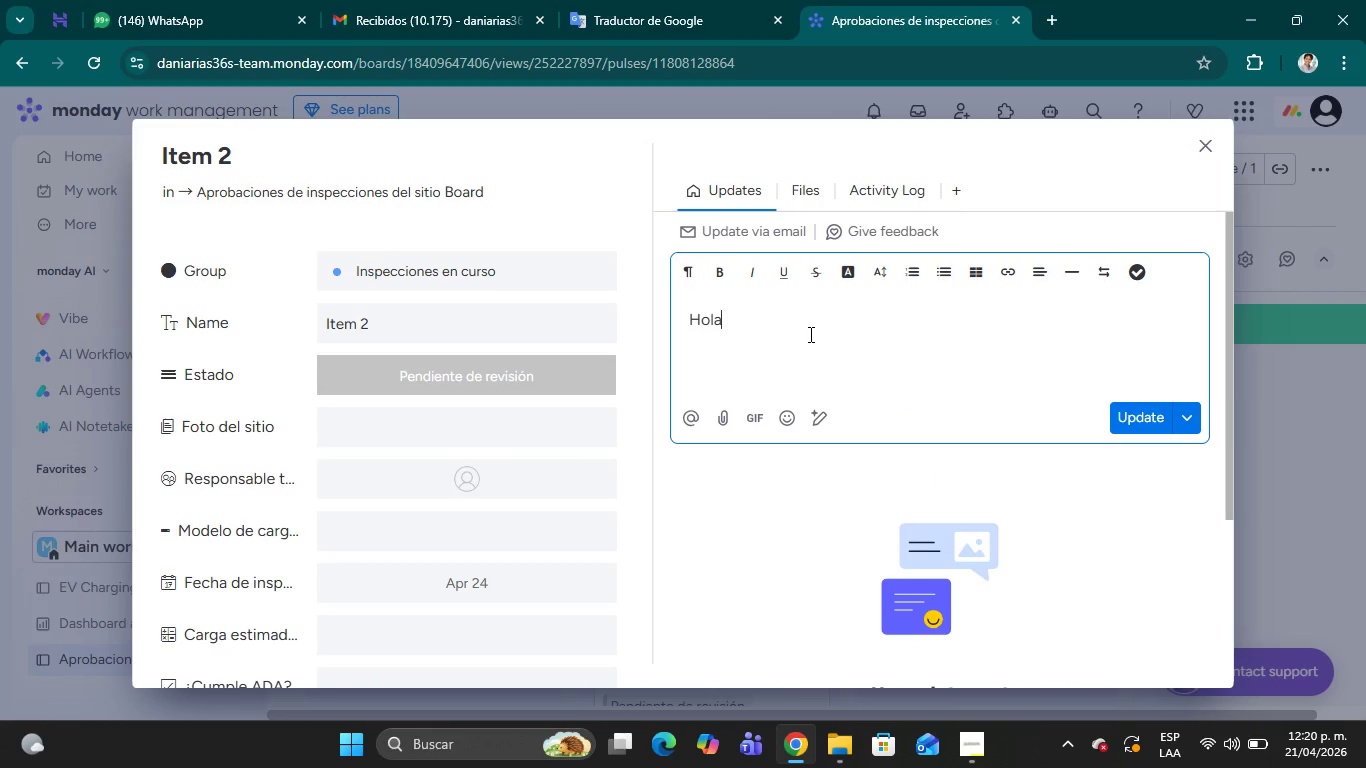 
hold_key(key=Backspace, duration=0.78)
 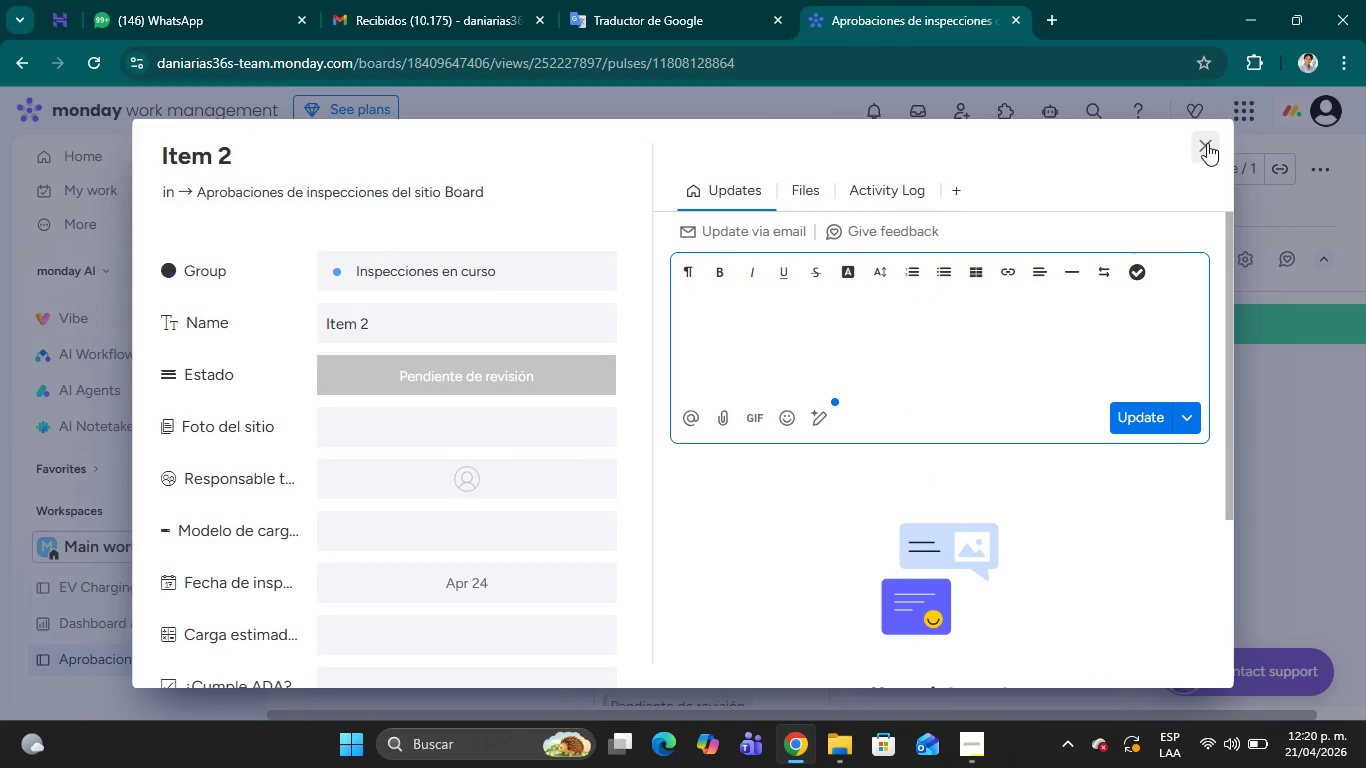 
left_click([1207, 143])
 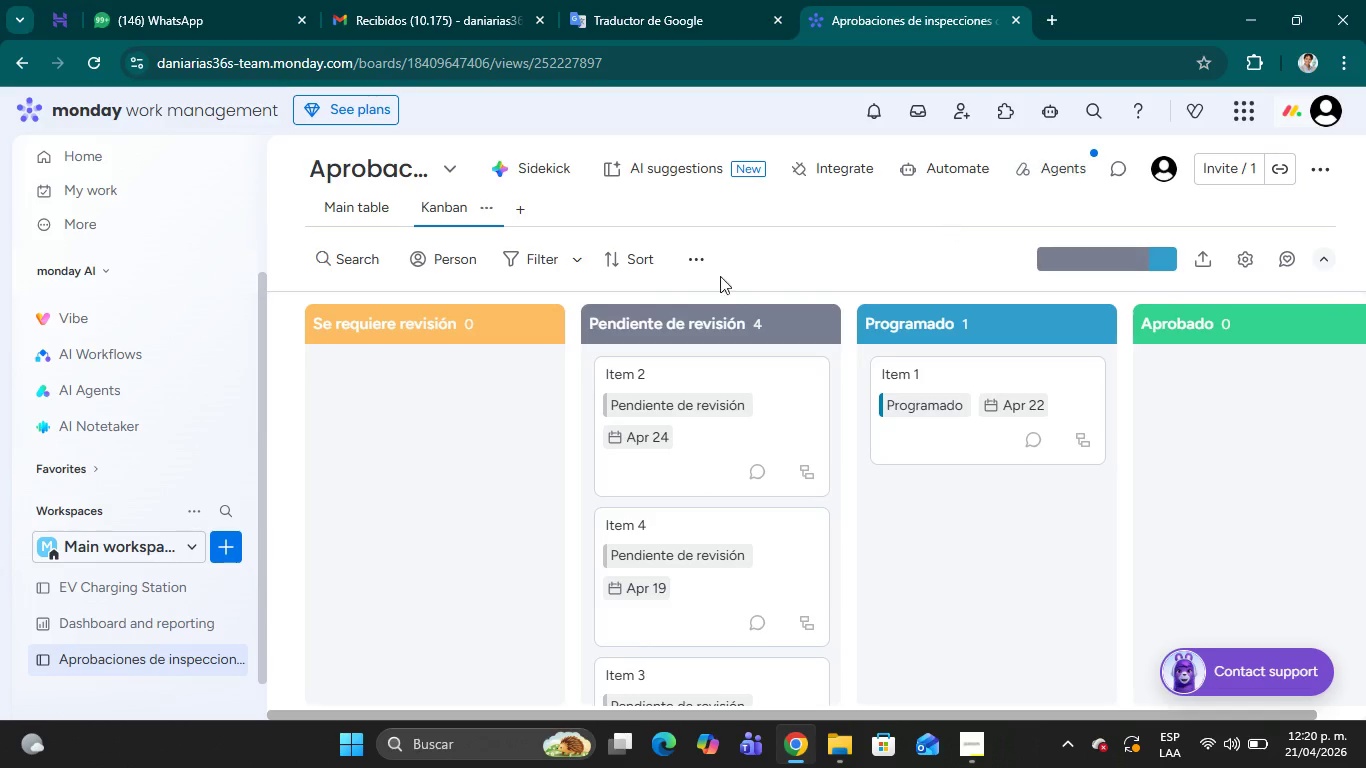 
mouse_move([454, 294])
 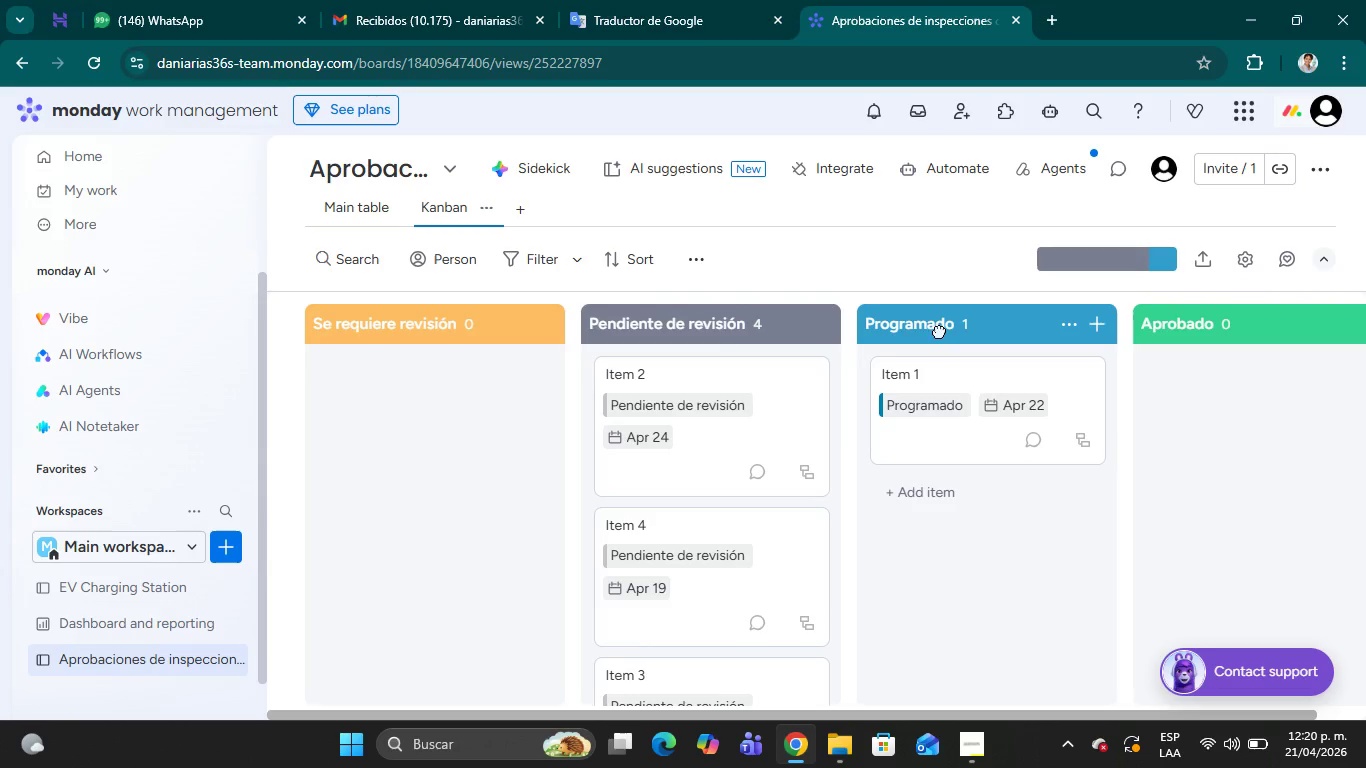 
left_click_drag(start_coordinate=[939, 331], to_coordinate=[618, 327])
 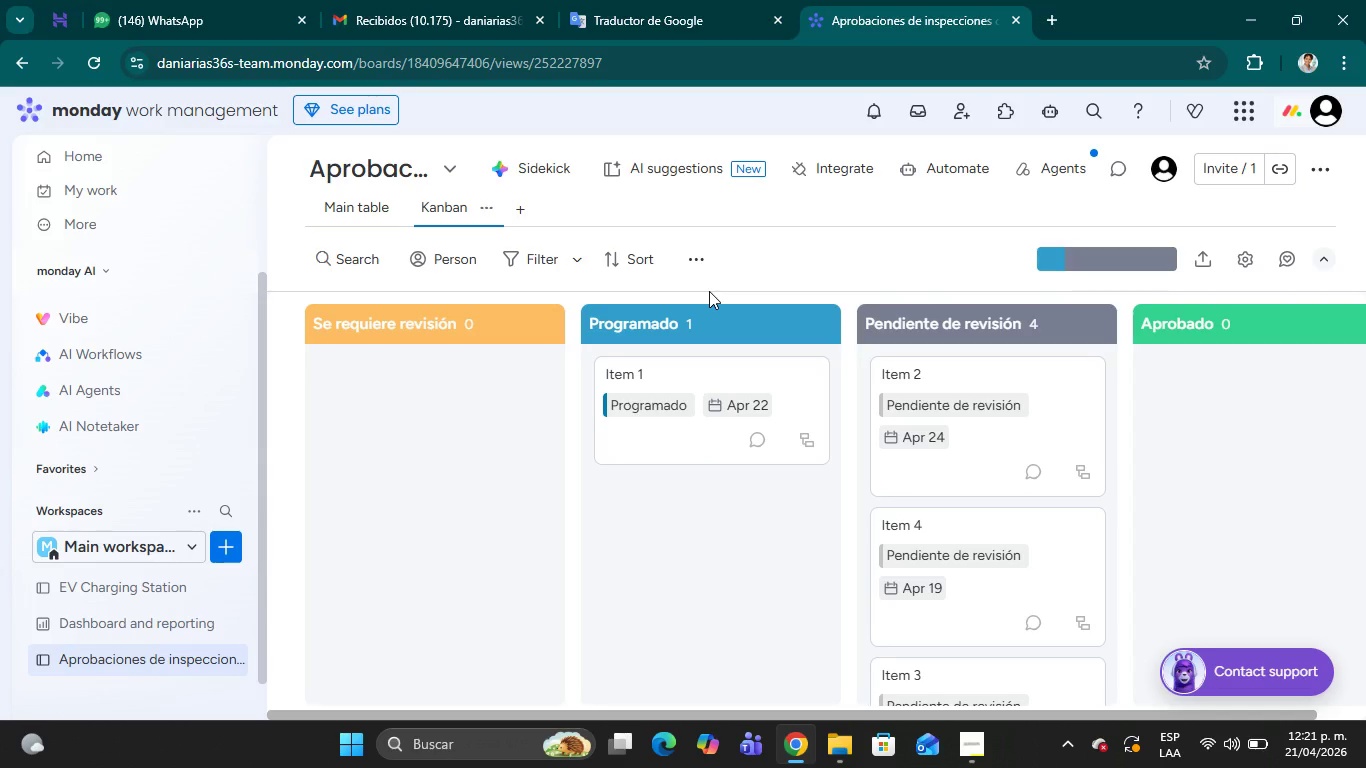 
wait(20.81)
 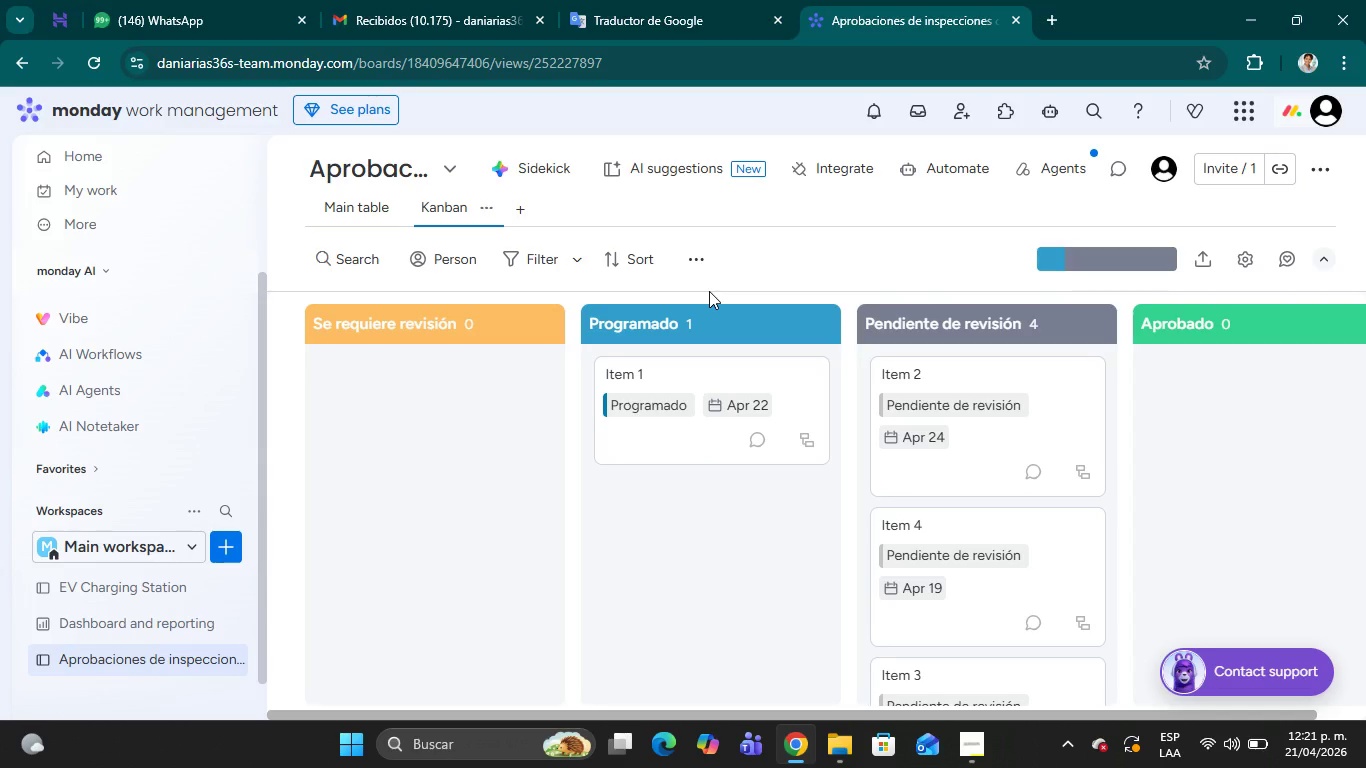 
left_click_drag(start_coordinate=[991, 330], to_coordinate=[504, 329])
 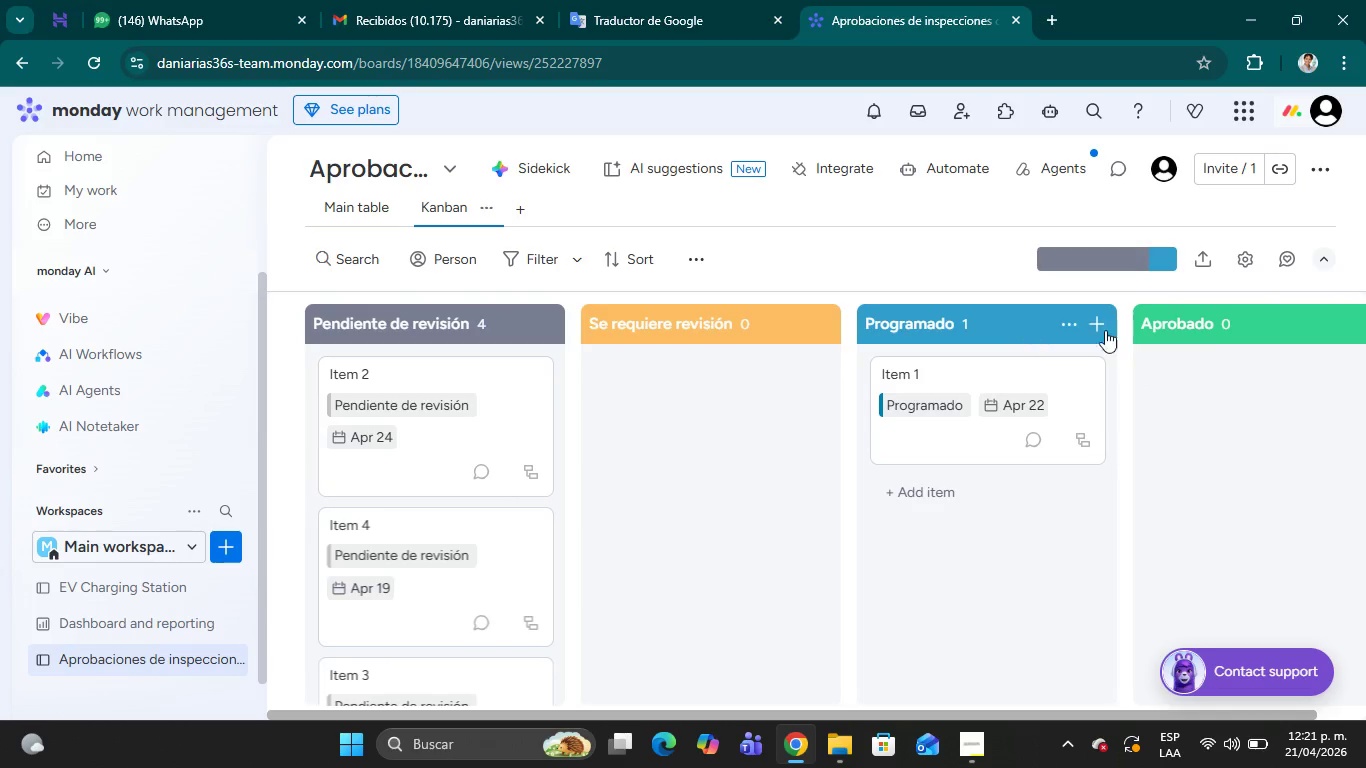 
wait(35.72)
 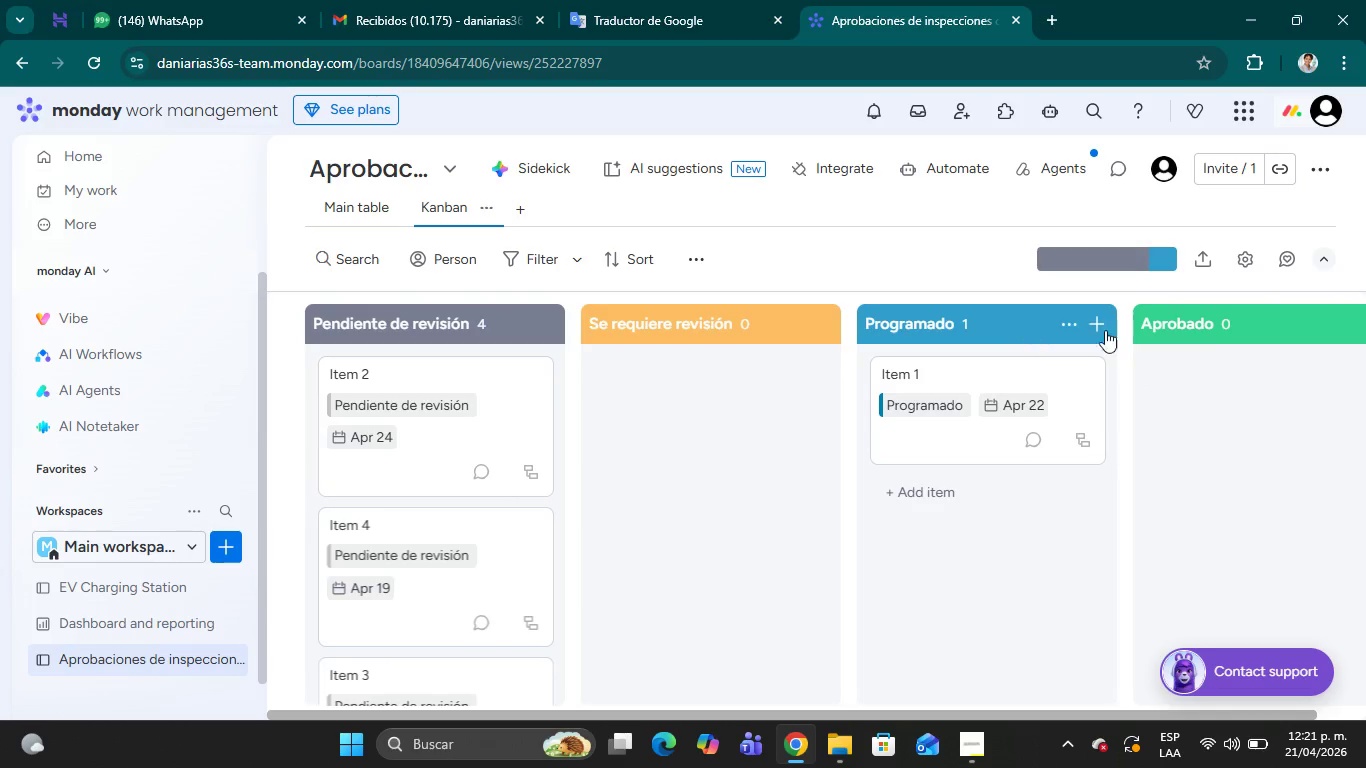 
left_click_drag(start_coordinate=[1206, 328], to_coordinate=[987, 331])
 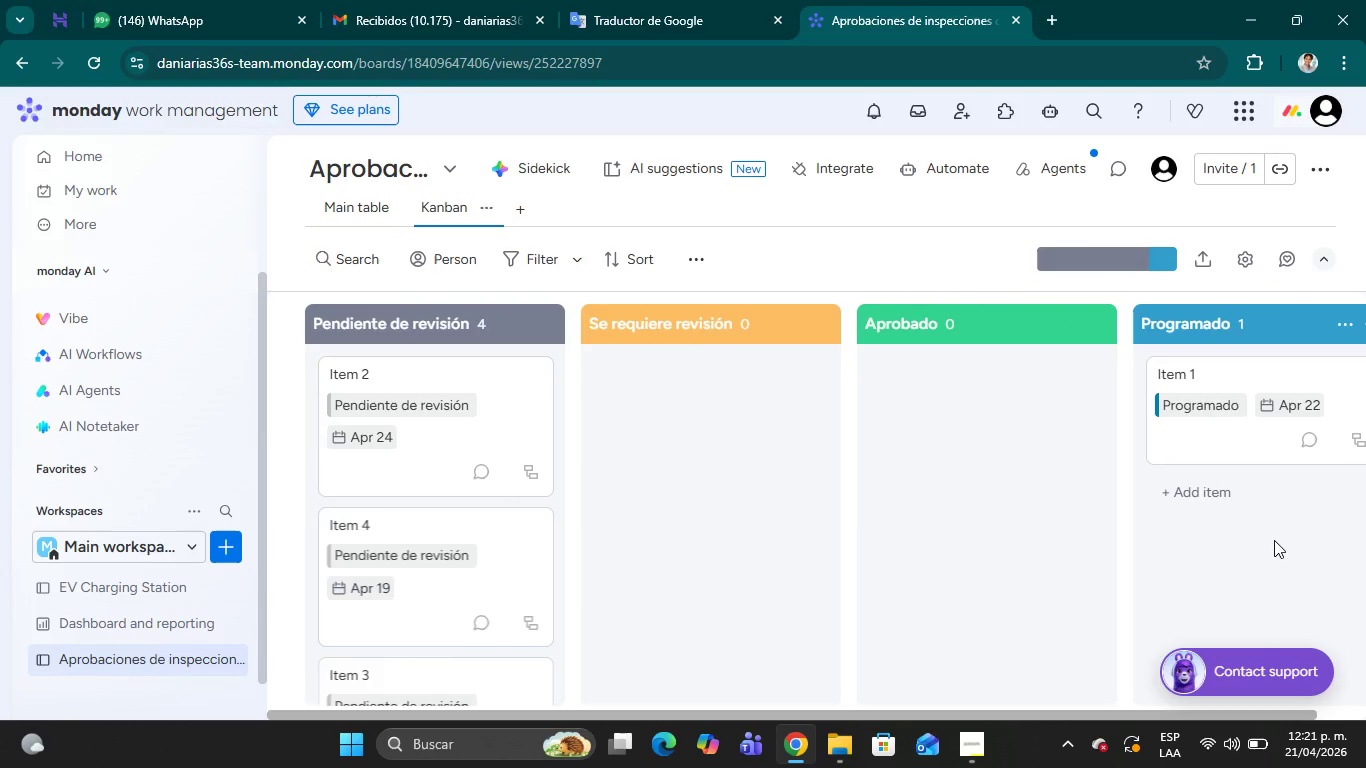 
left_click([1274, 540])
 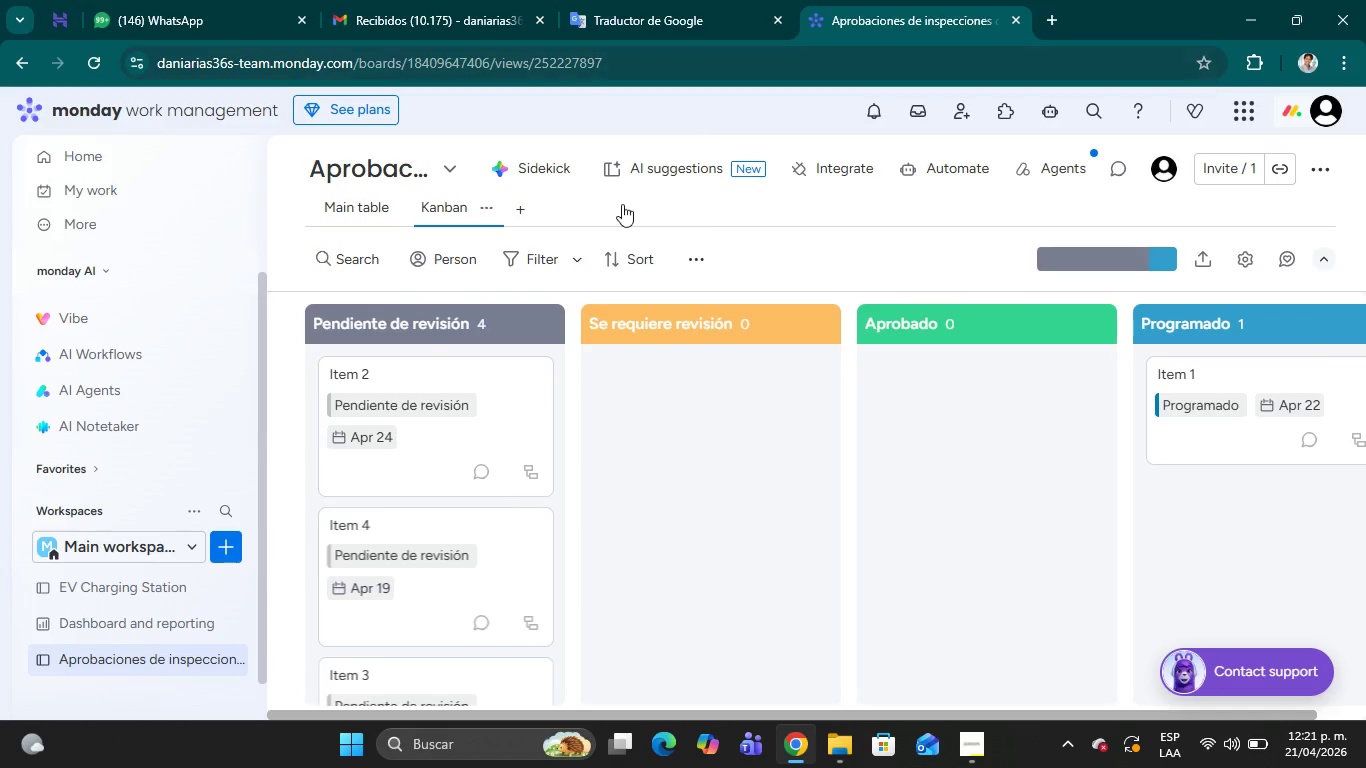 
mouse_move([386, 226])
 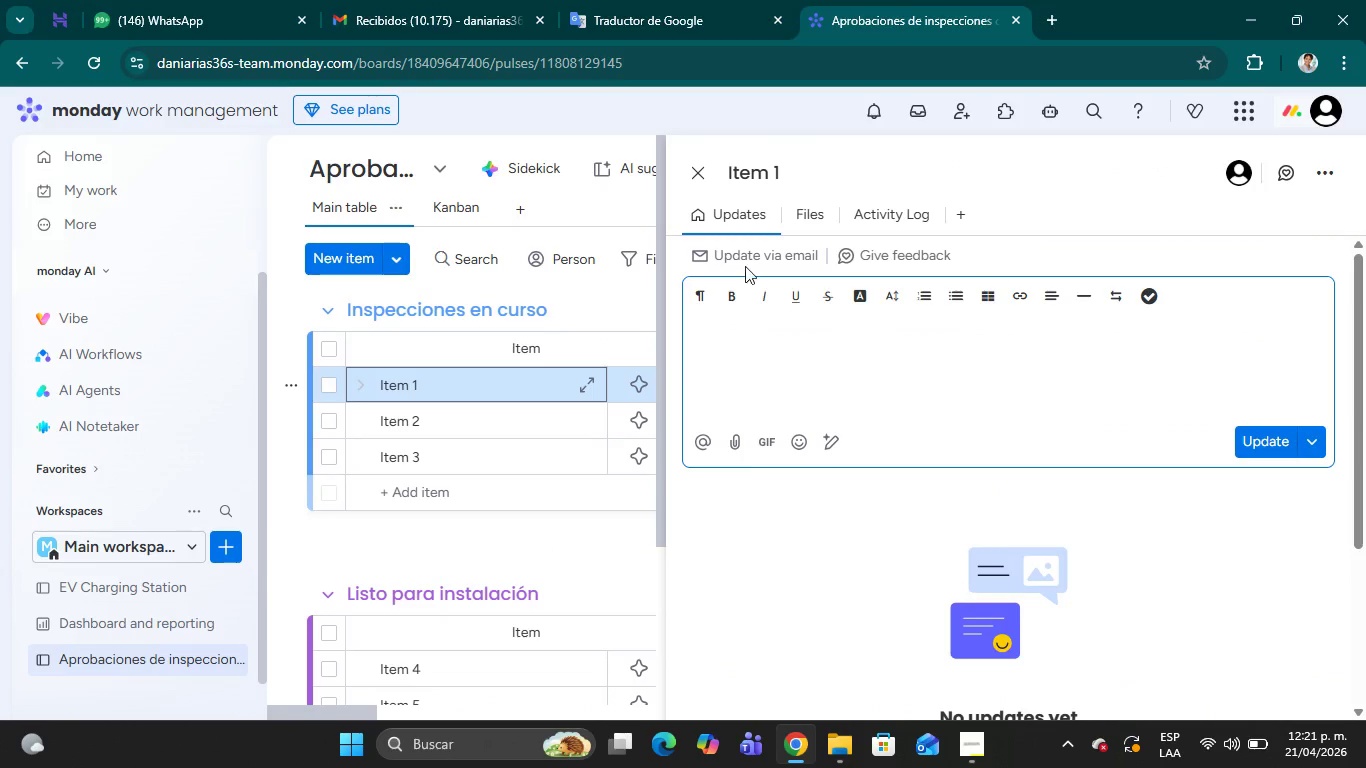 
wait(7.65)
 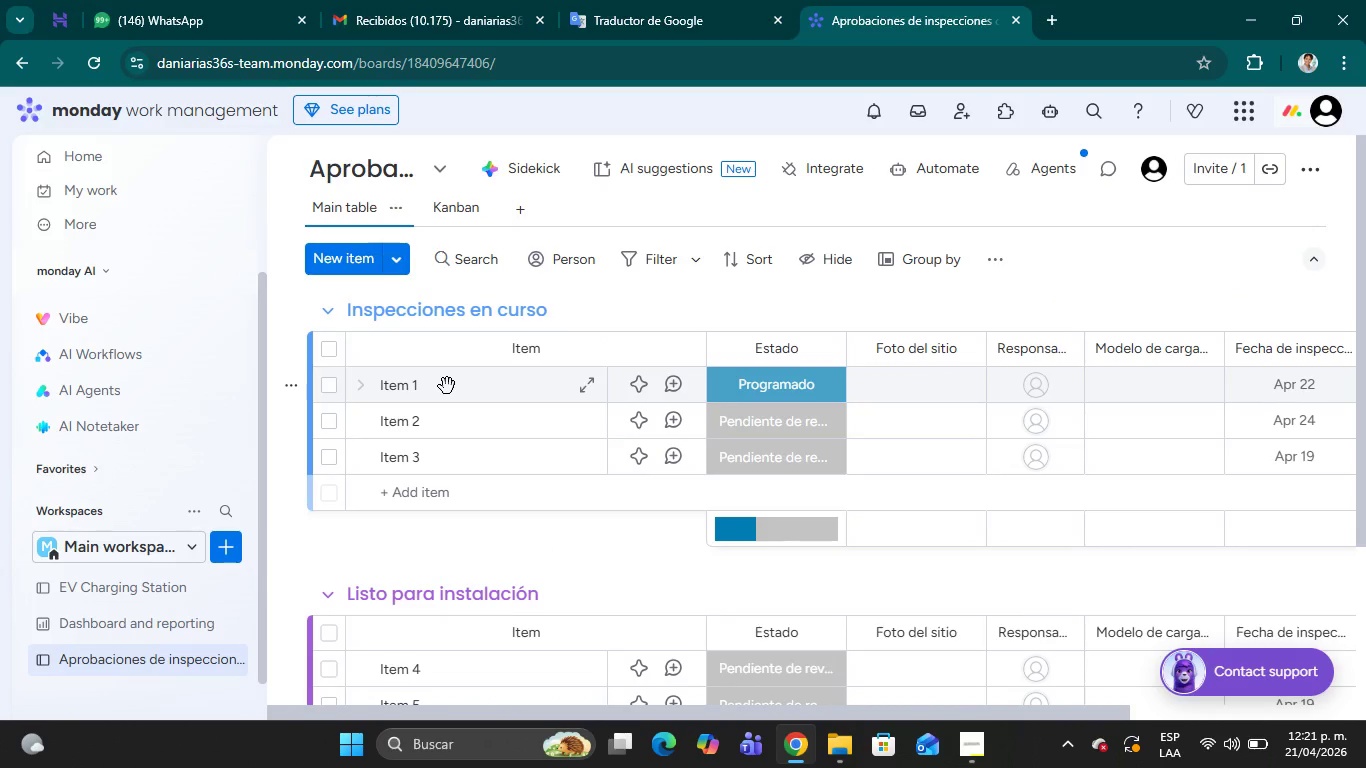 
key(Backspace)
 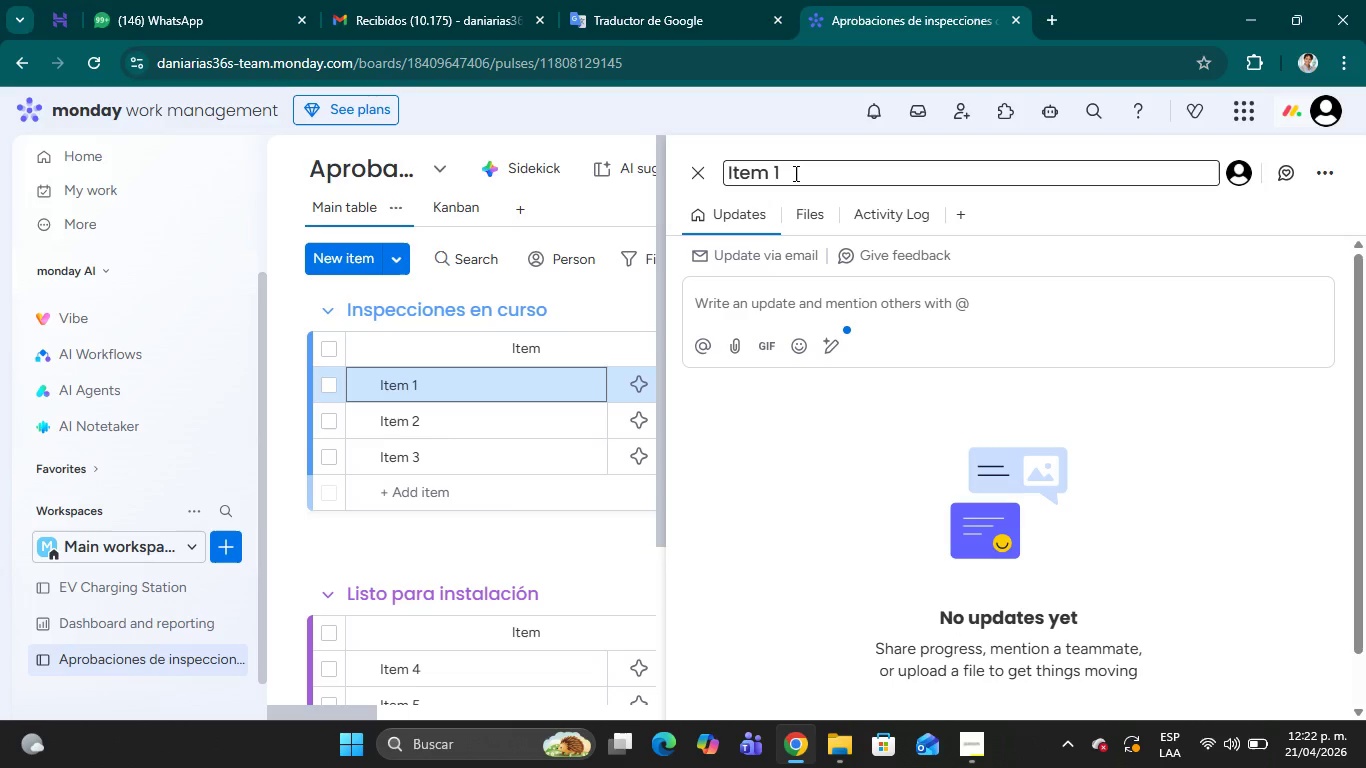 
key(Backspace)
 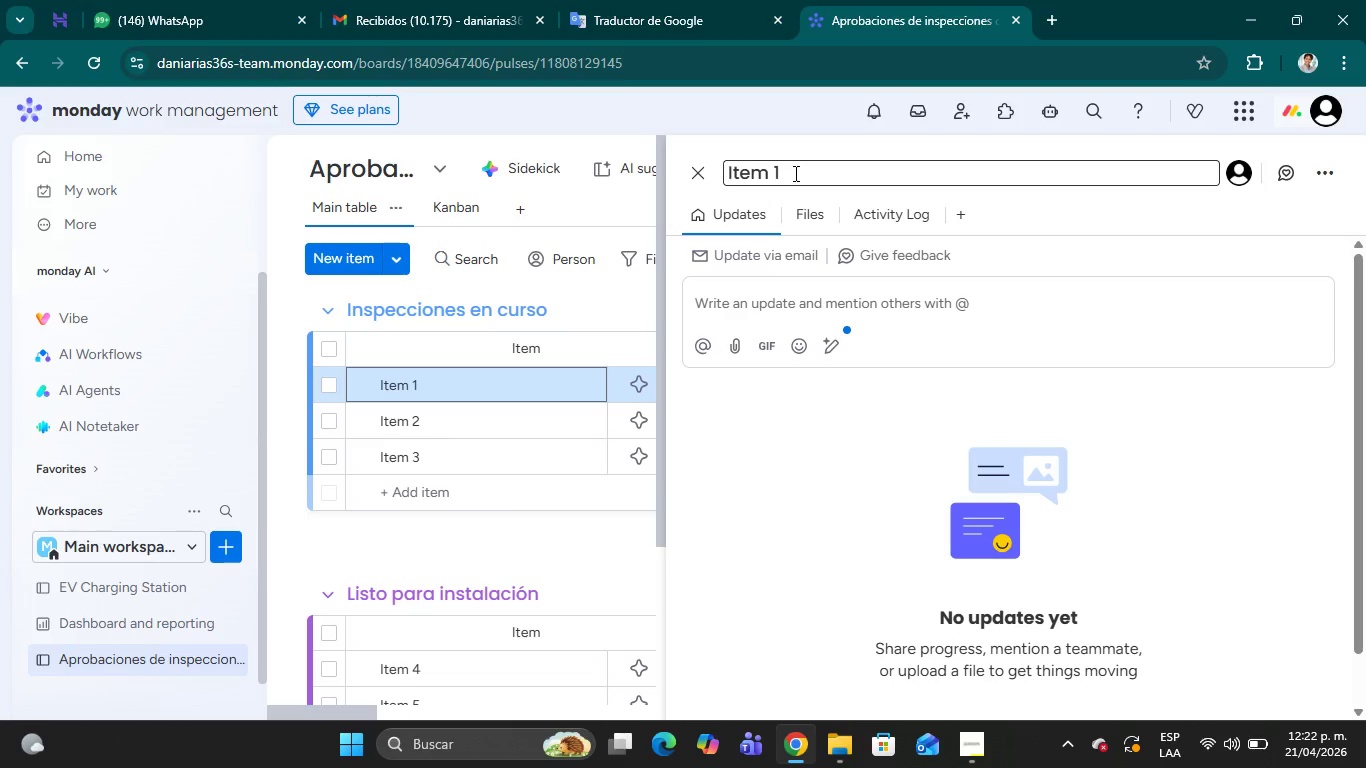 
key(Backspace)
 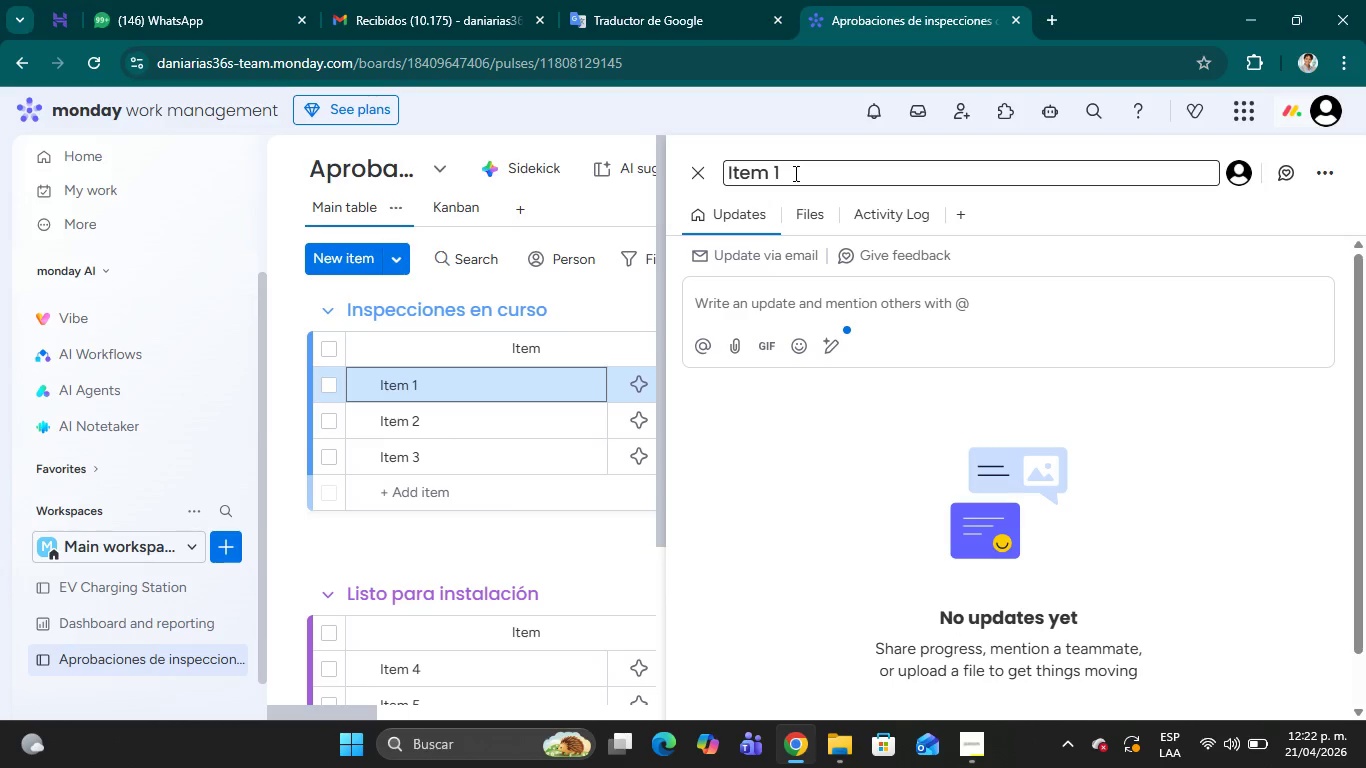 
key(Backspace)
 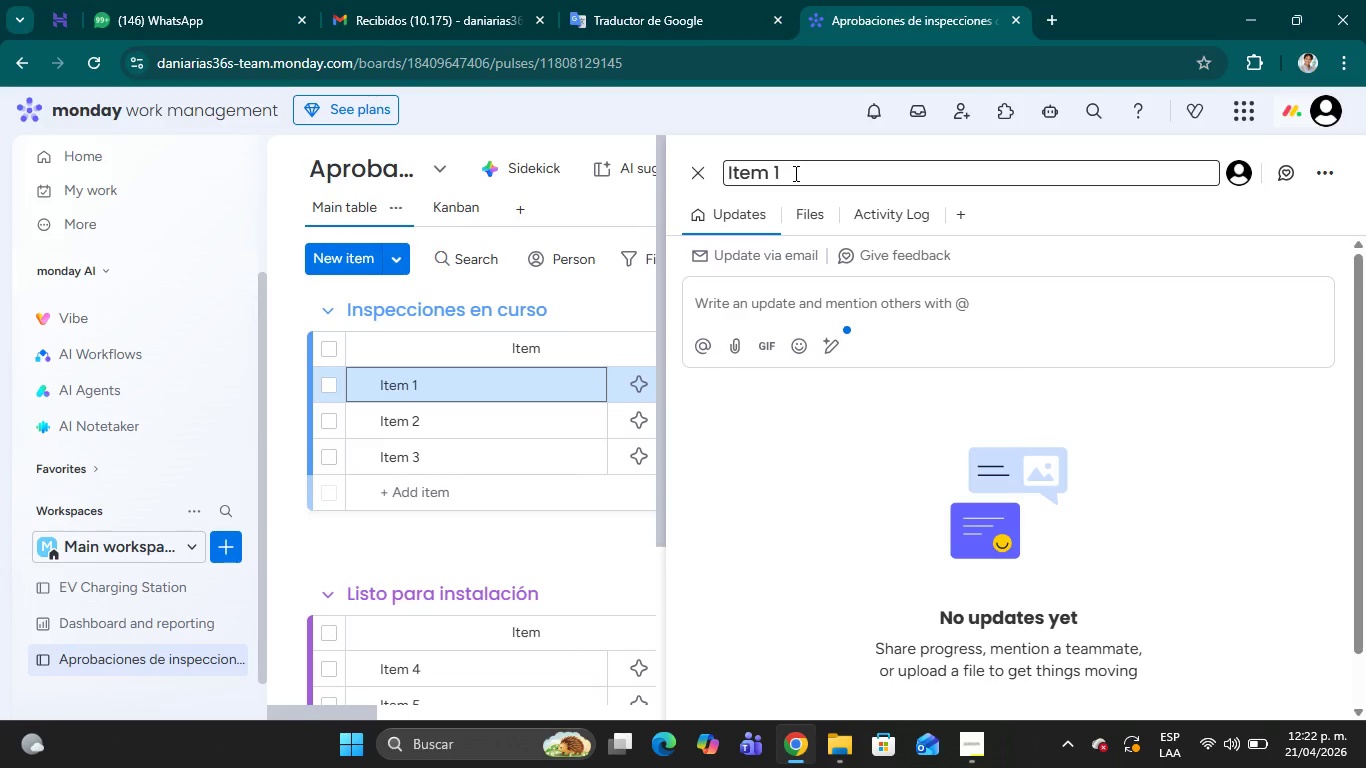 
key(Backspace)
 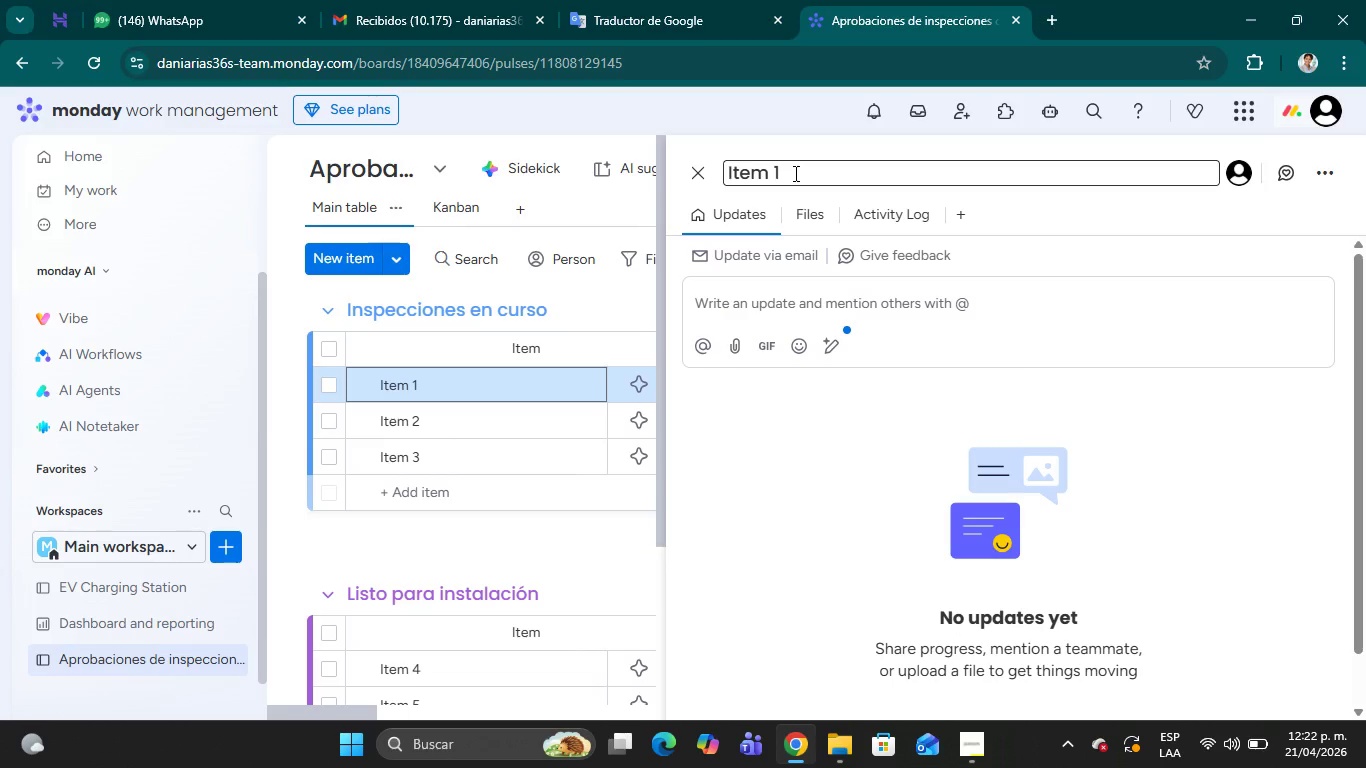 
key(Backspace)
 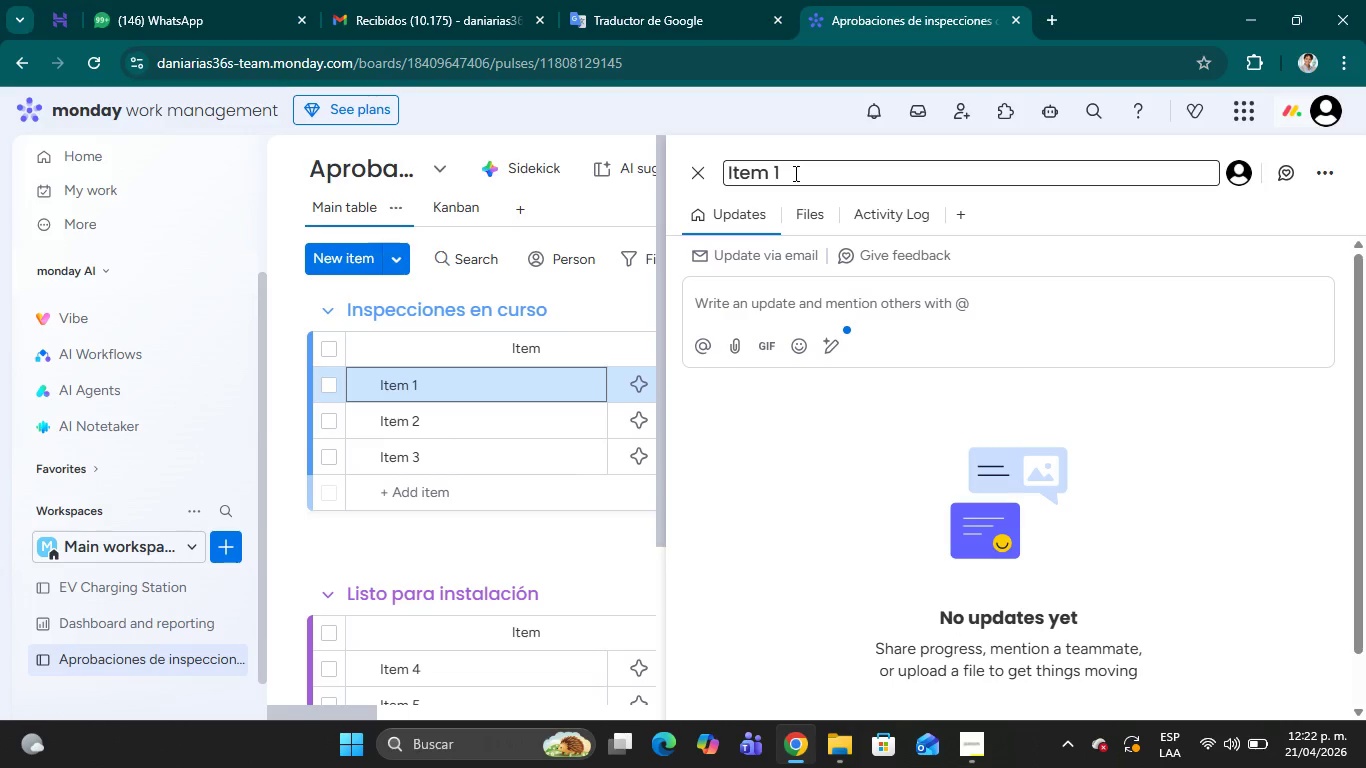 
key(Backspace)
 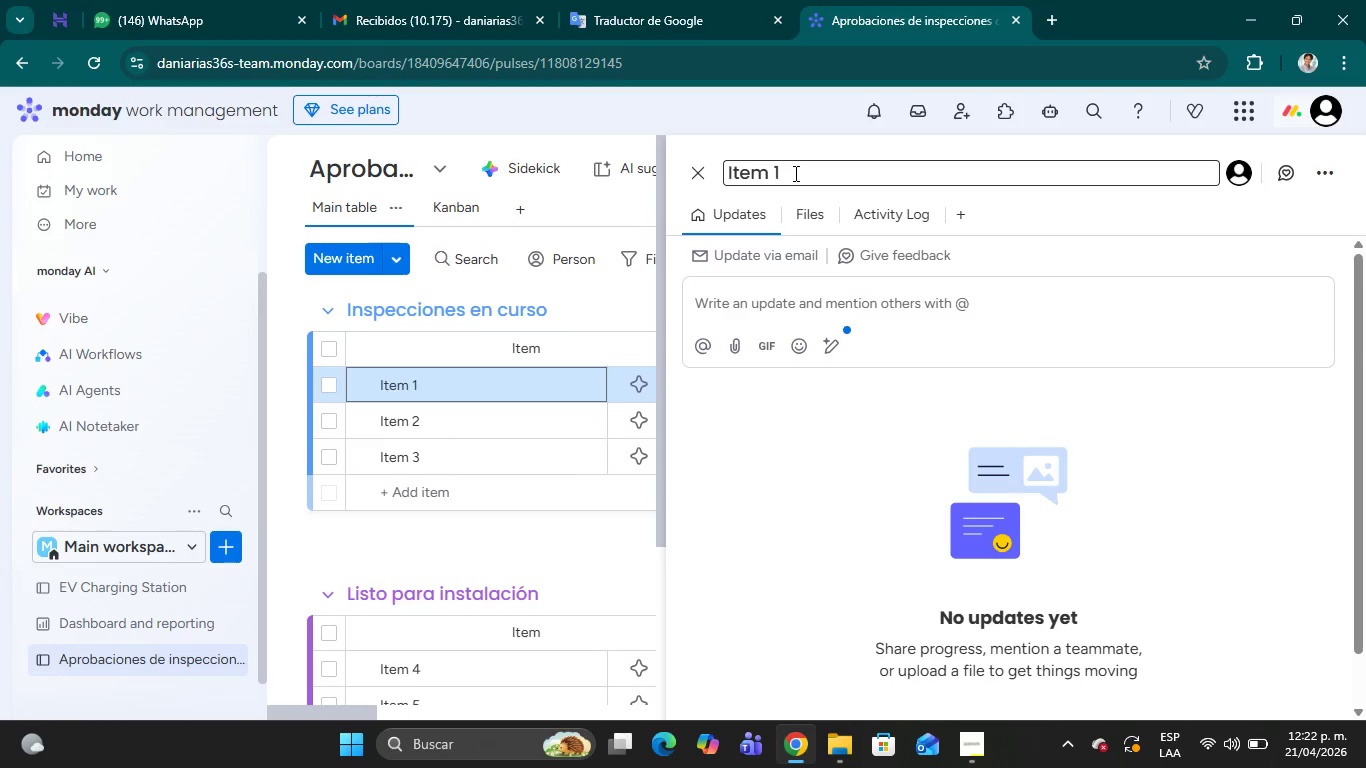 
key(Backspace)
 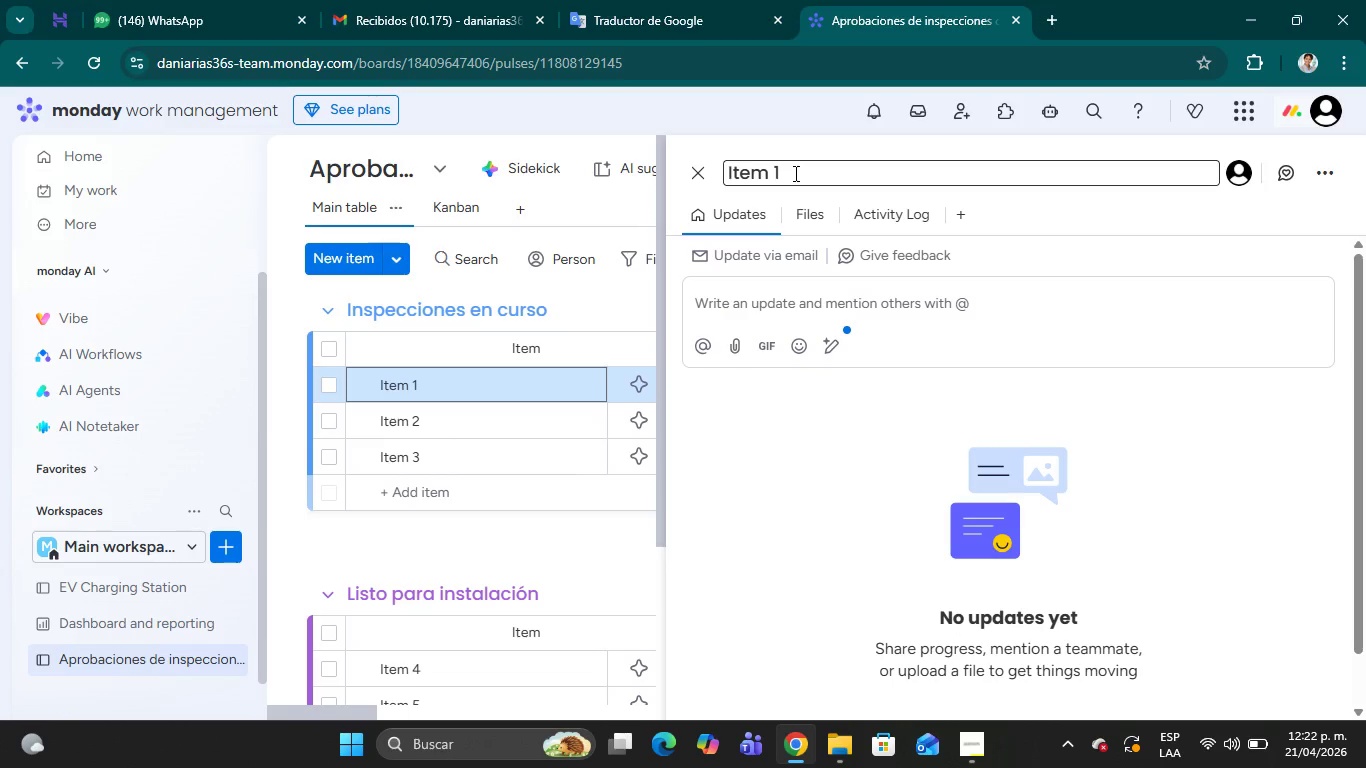 
key(Backspace)
 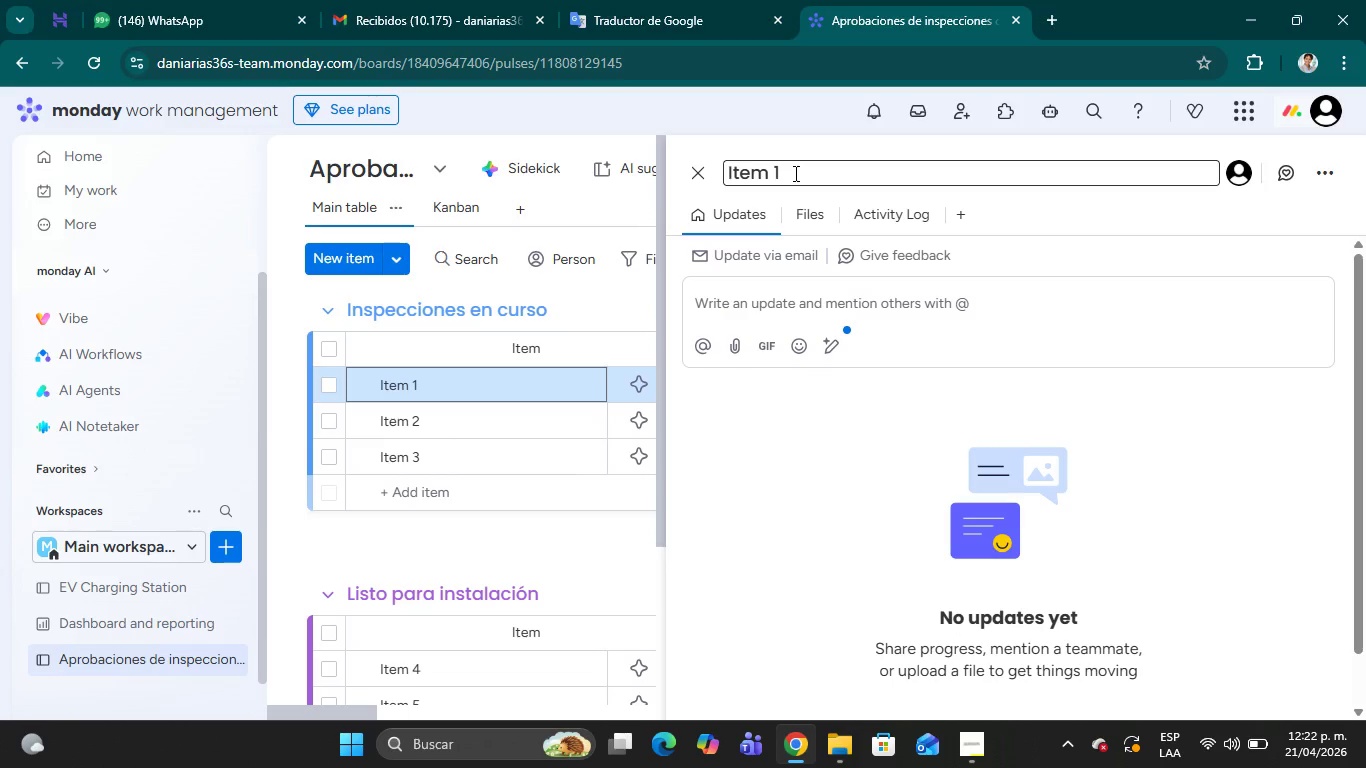 
left_click([794, 168])
 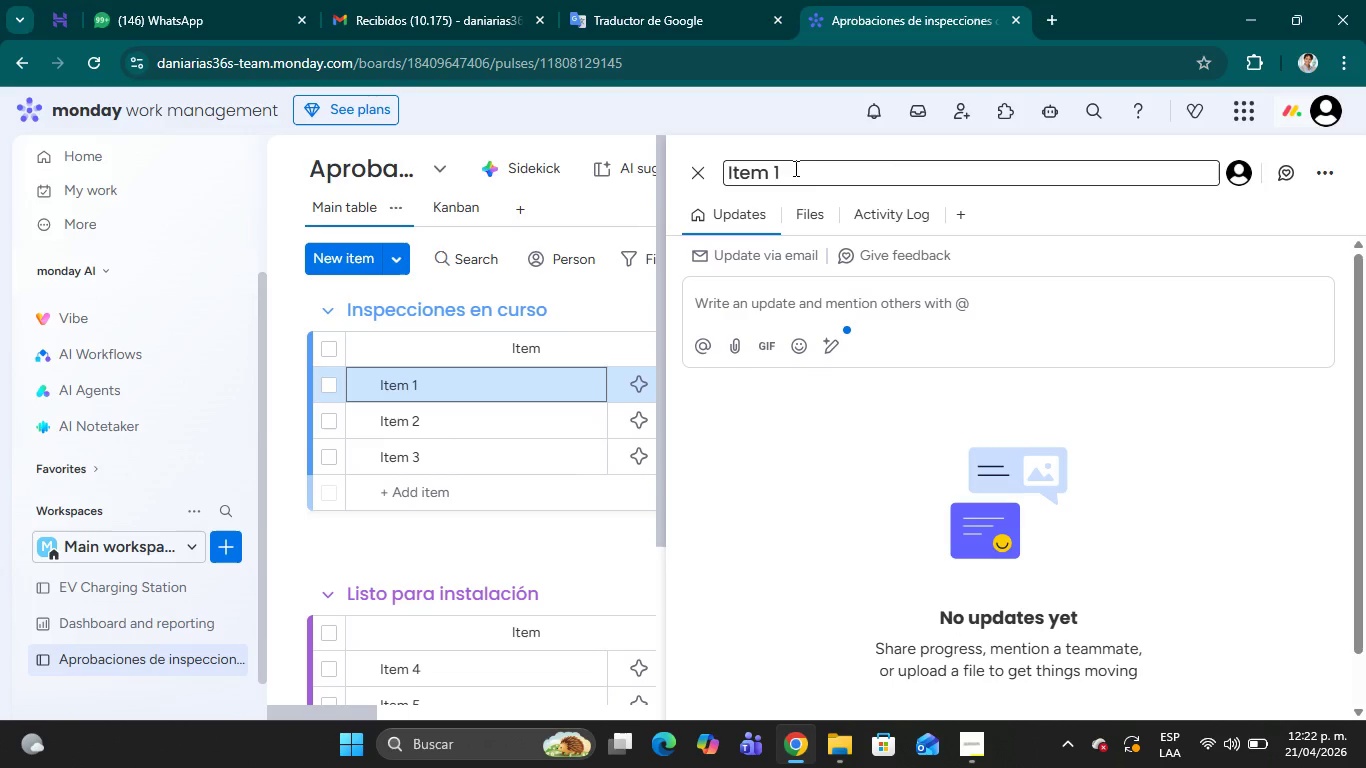 
key(Backspace)
 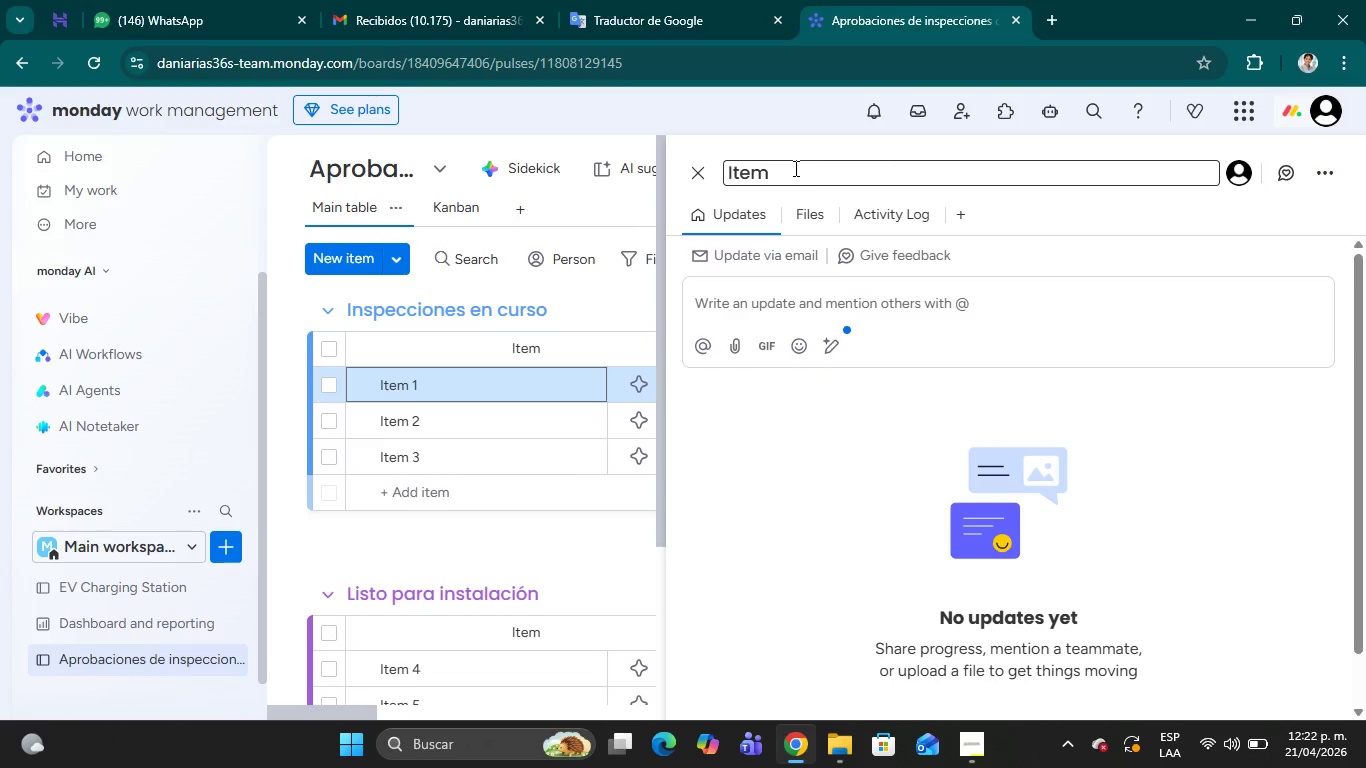 
key(Backspace)
 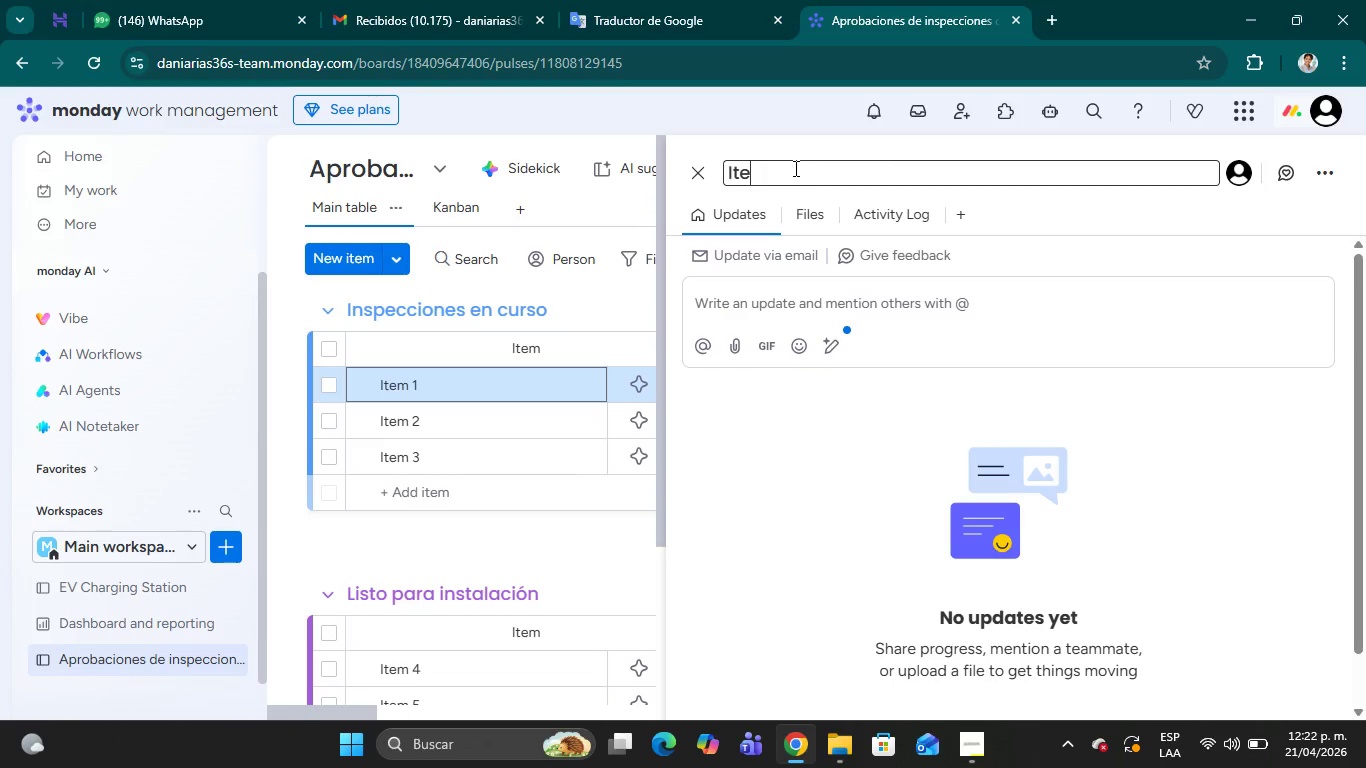 
key(Backspace)
 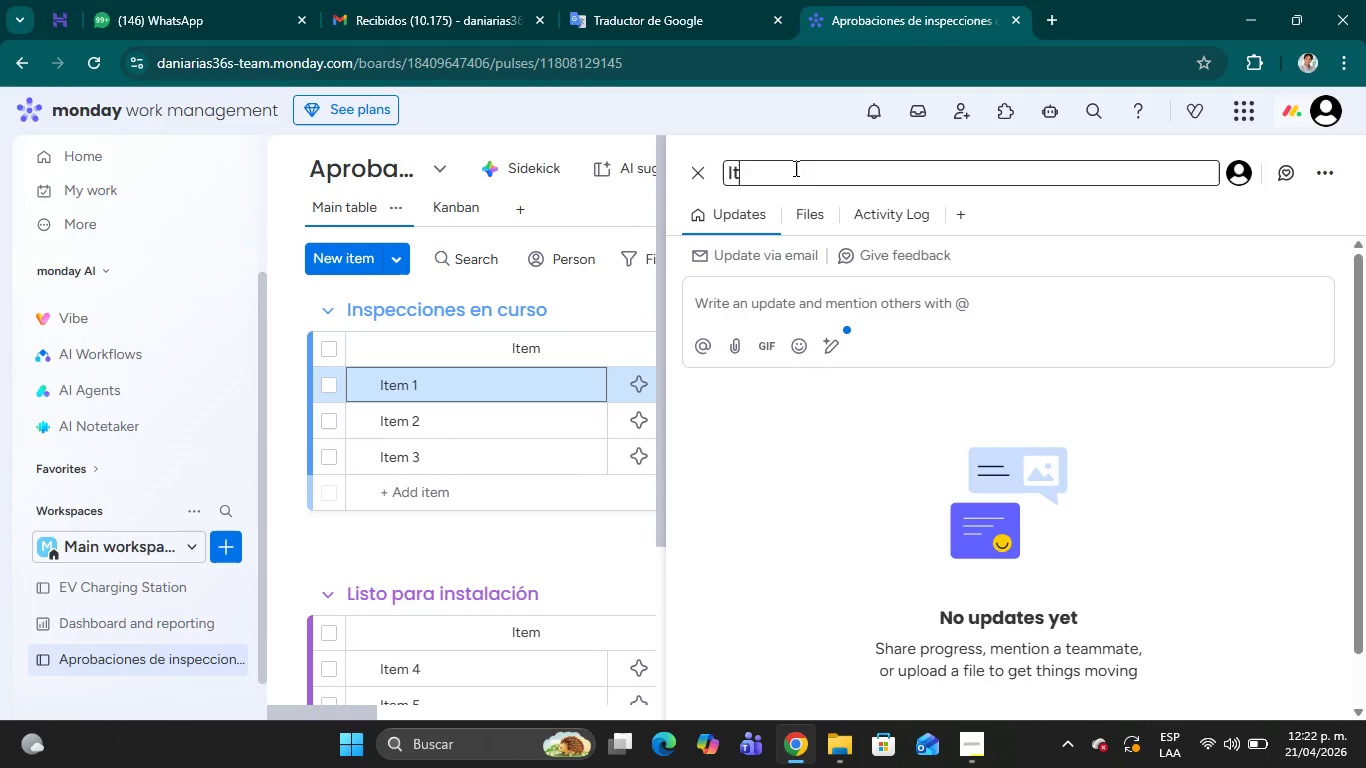 
key(Backspace)
 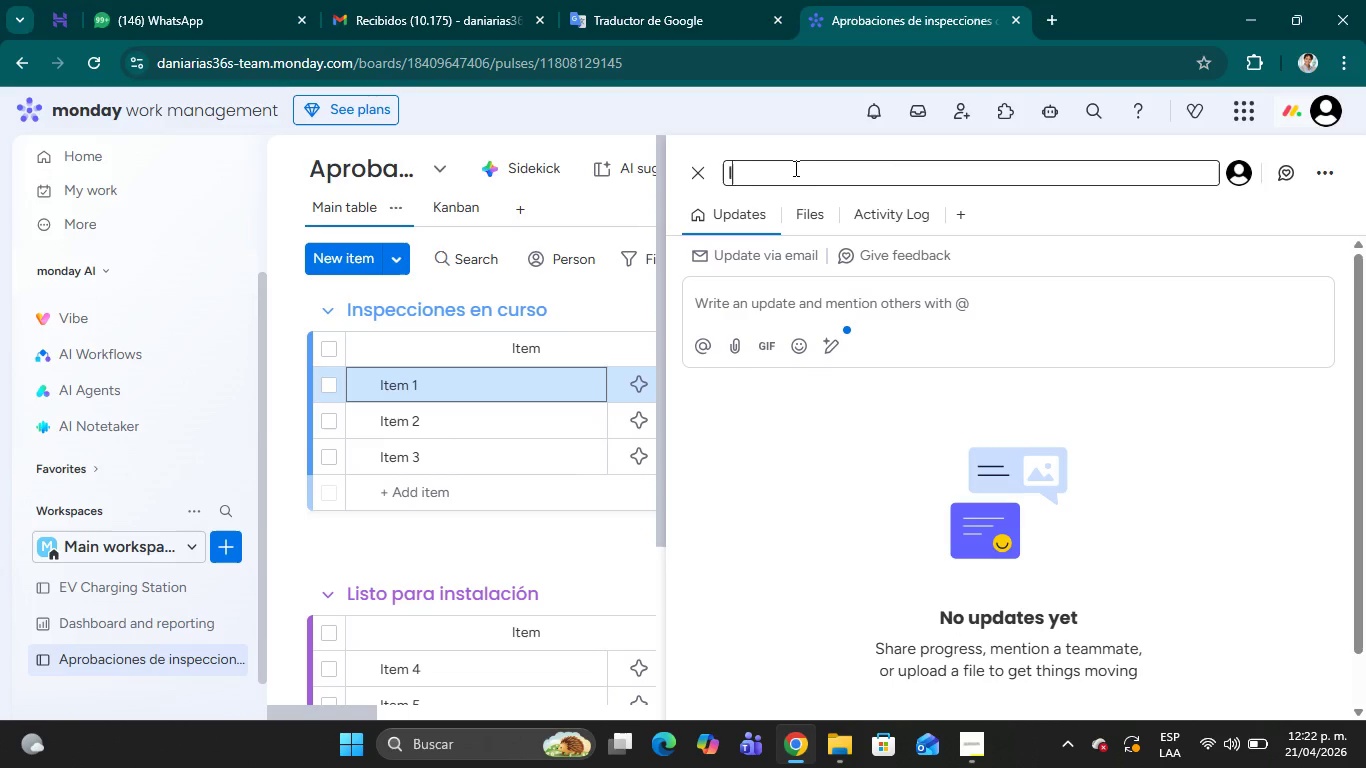 
key(Backspace)
 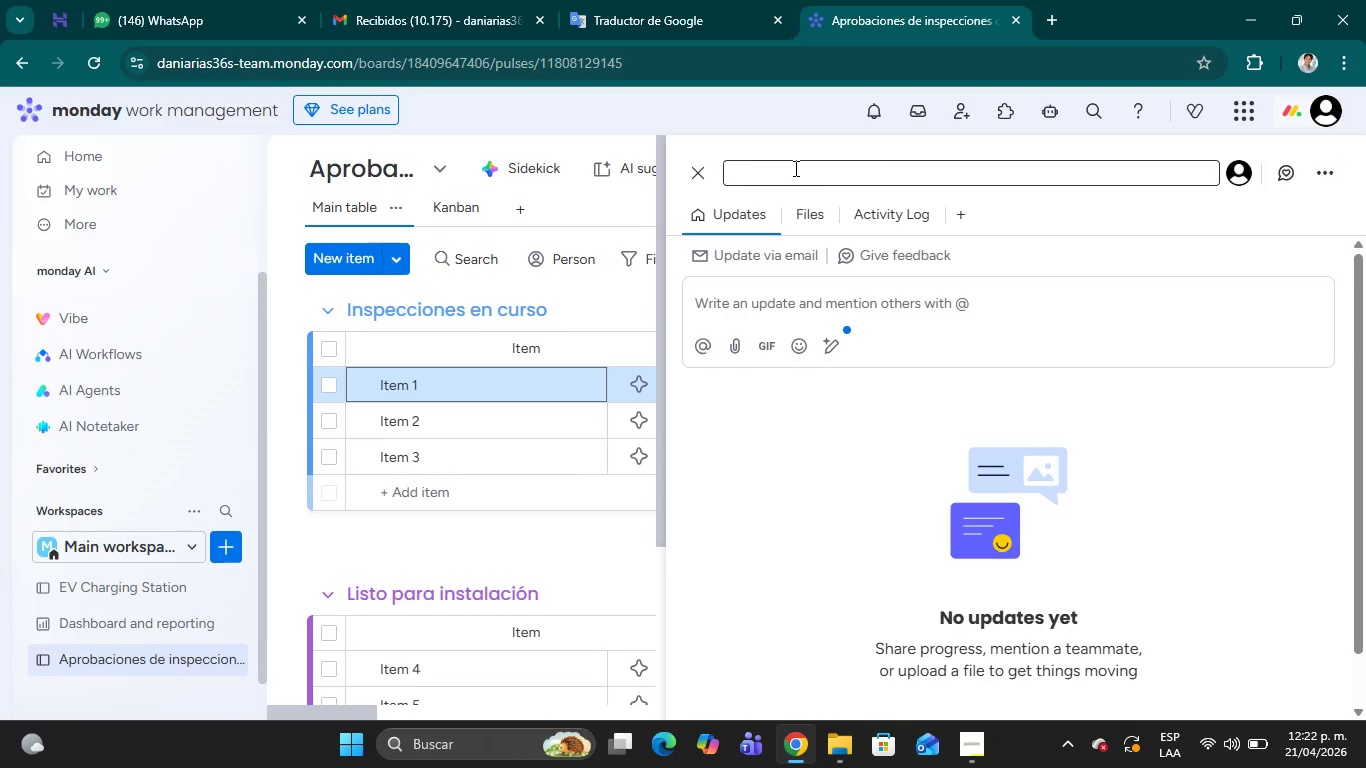 
key(Backspace)
 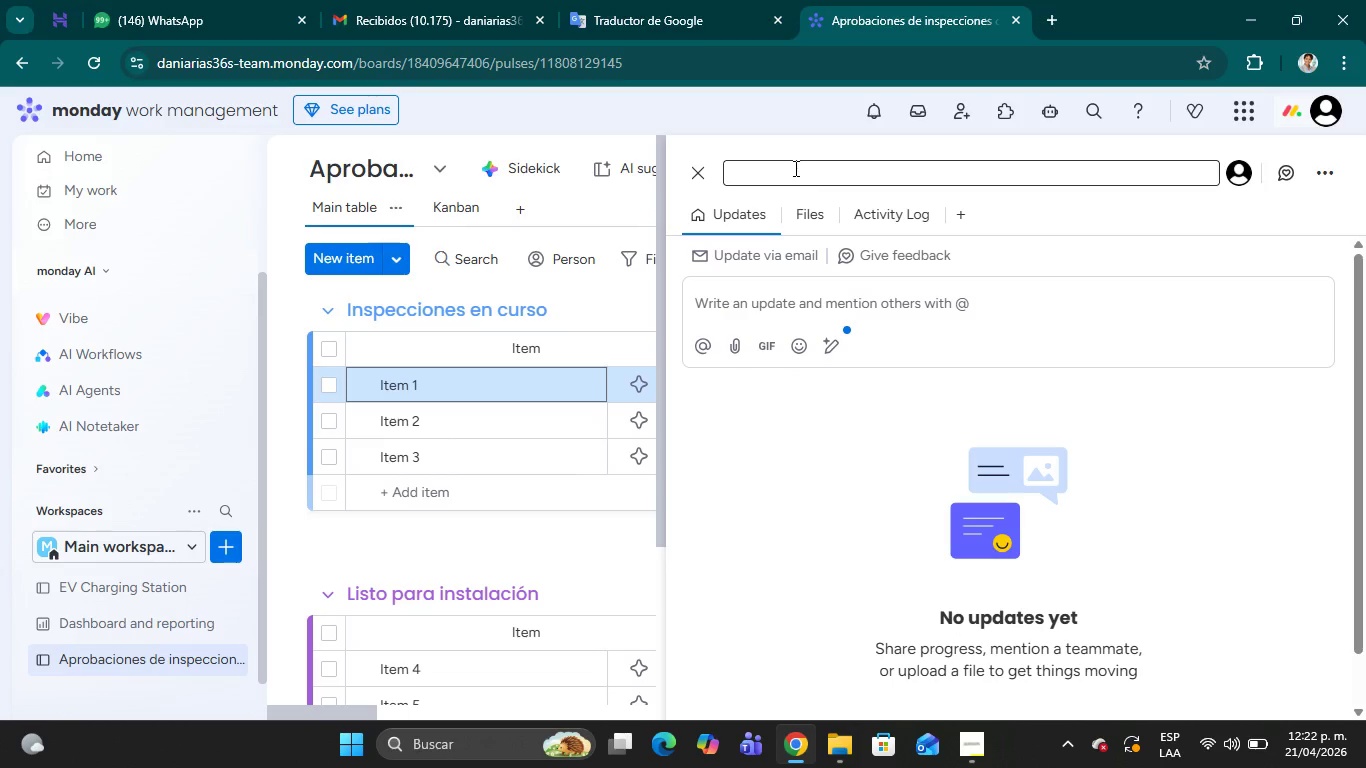 
type(Centro Comercial Wetsit)
key(Backspace)
key(Backspace)
type(d)
key(Backspace)
type(ide)
 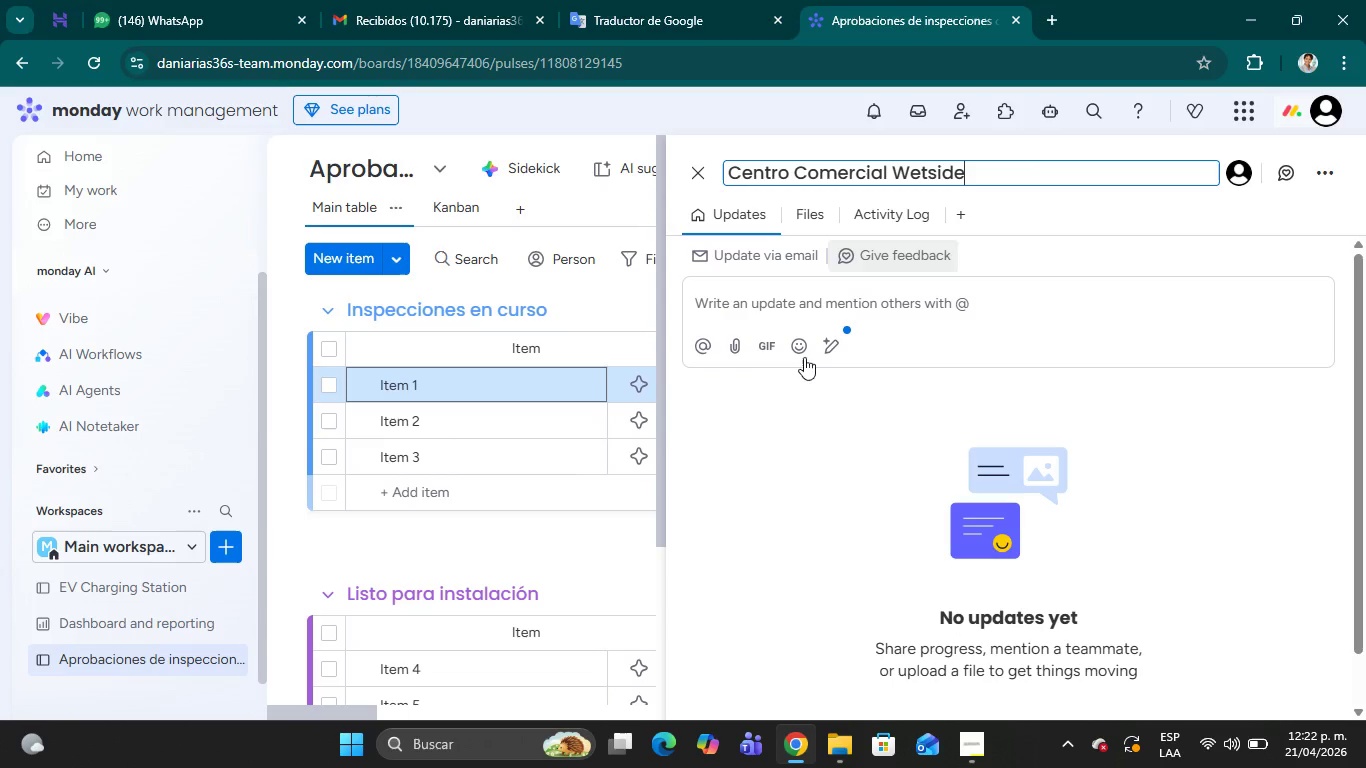 
scroll: coordinate [1011, 294], scroll_direction: up, amount: 1.0
 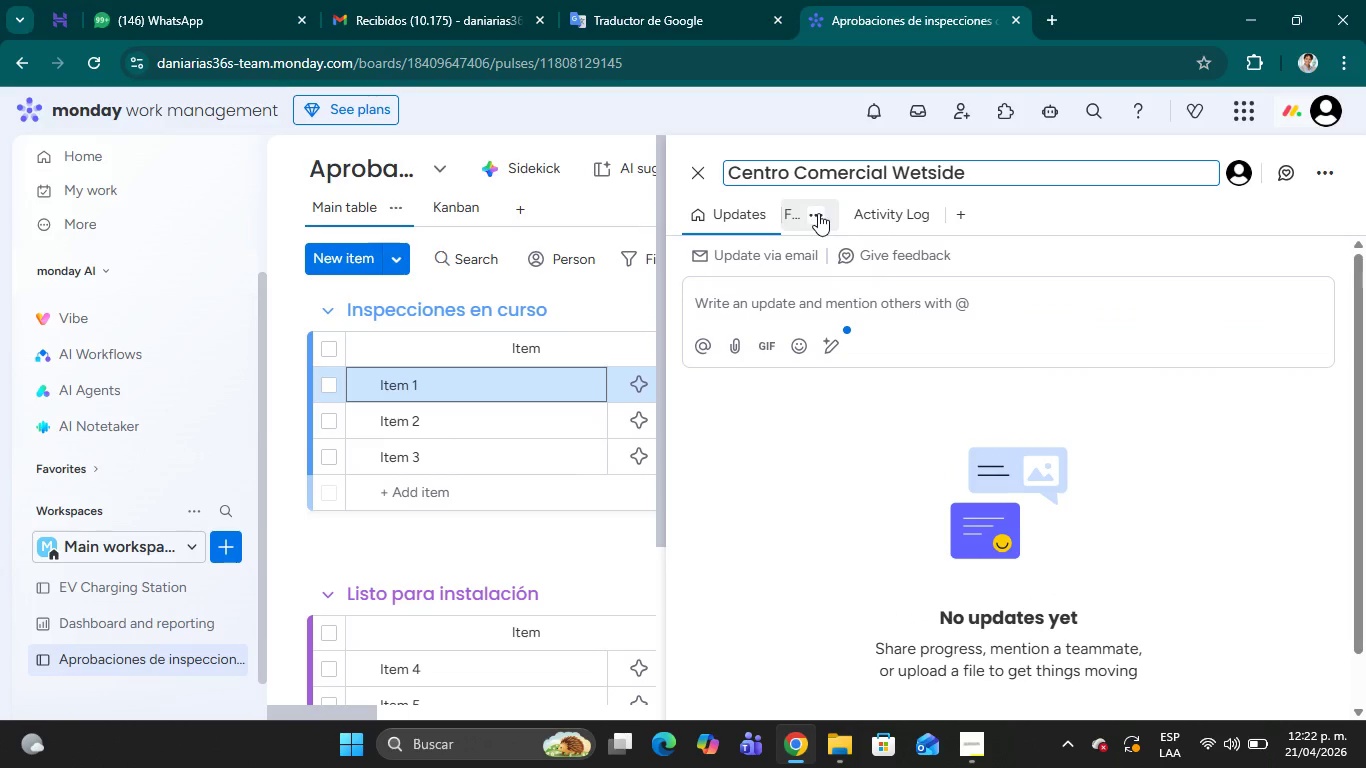 
left_click([818, 213])
 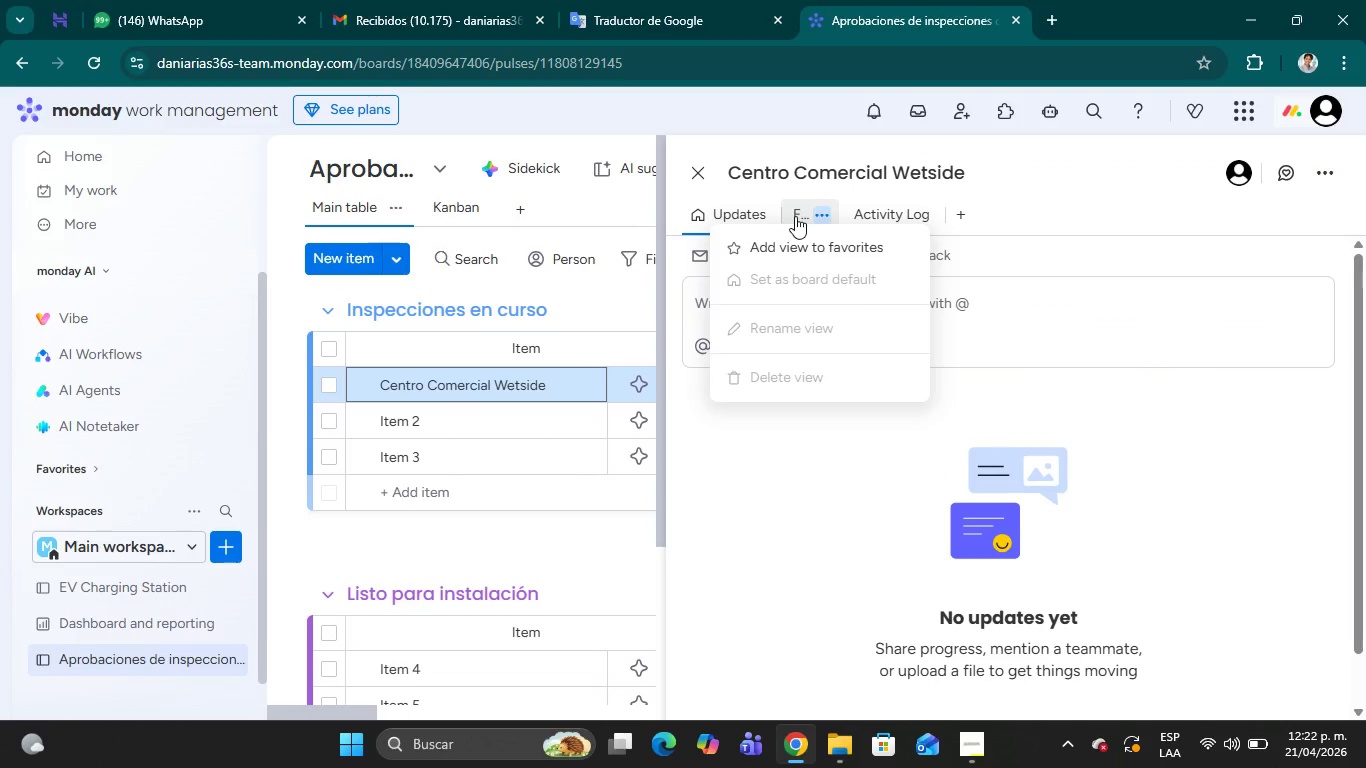 
left_click([795, 216])
 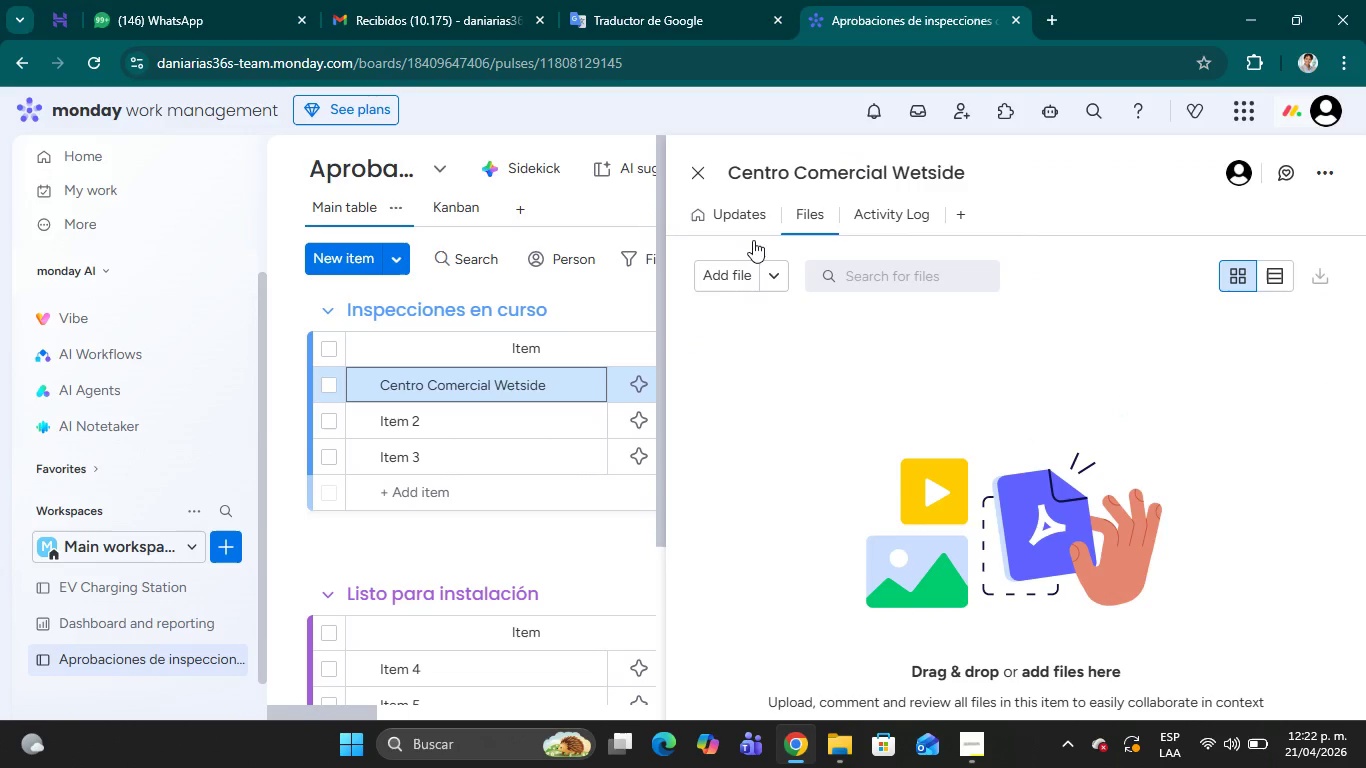 
left_click([702, 176])
 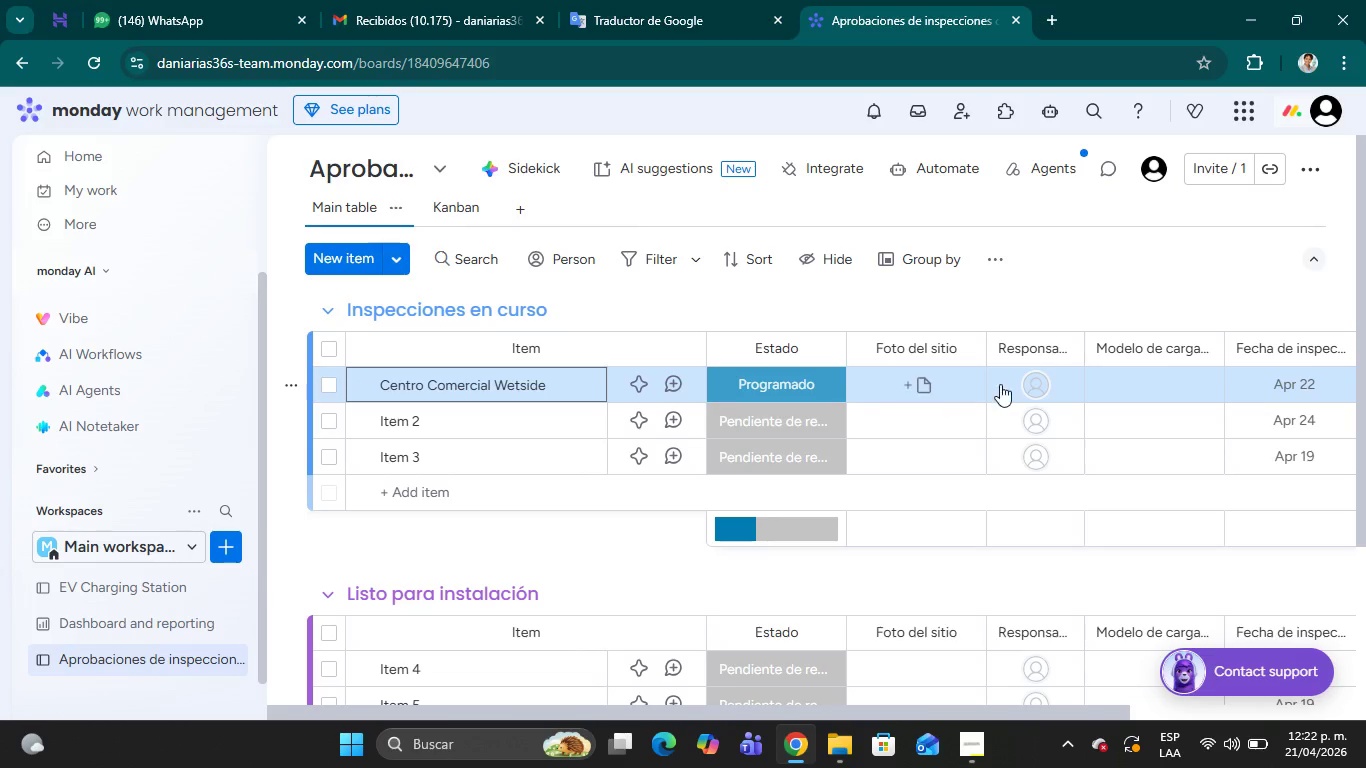 
mouse_move([1174, 414])
 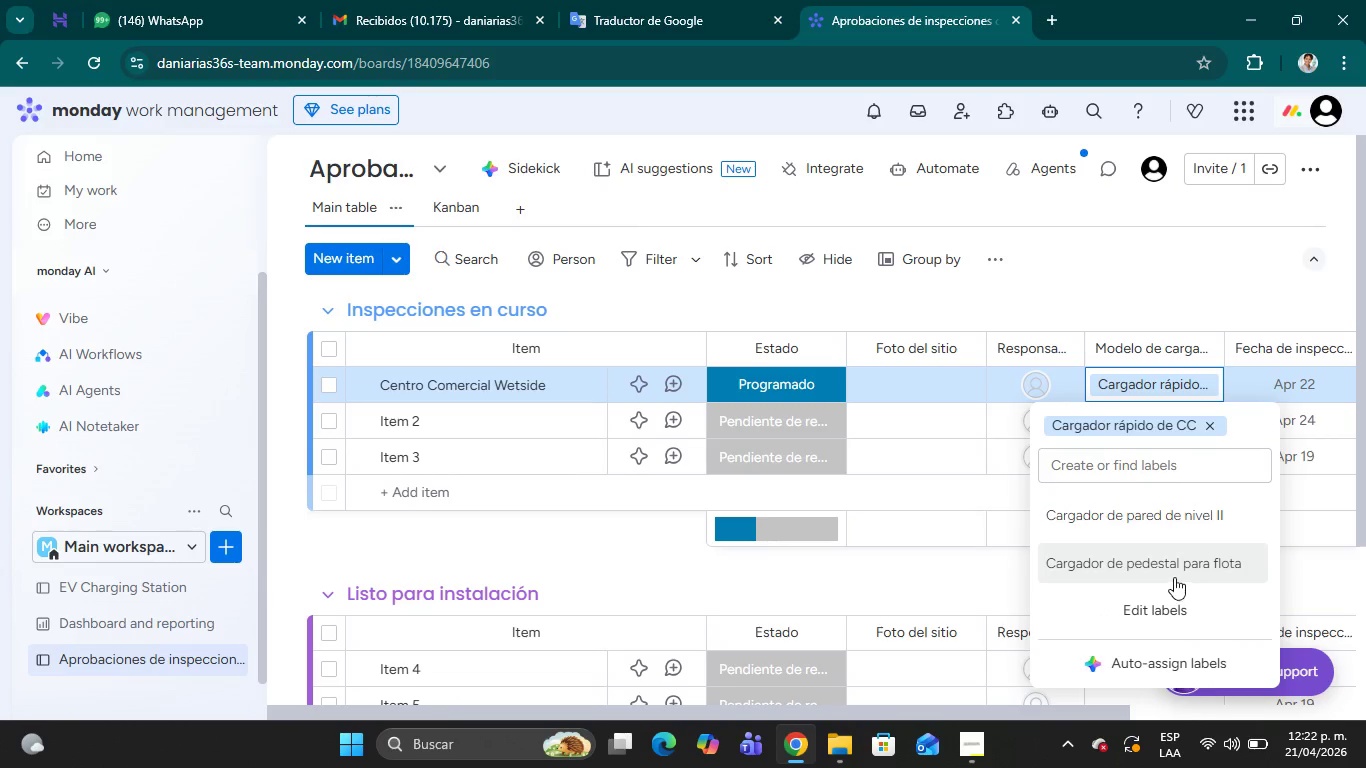 
left_click([1132, 288])
 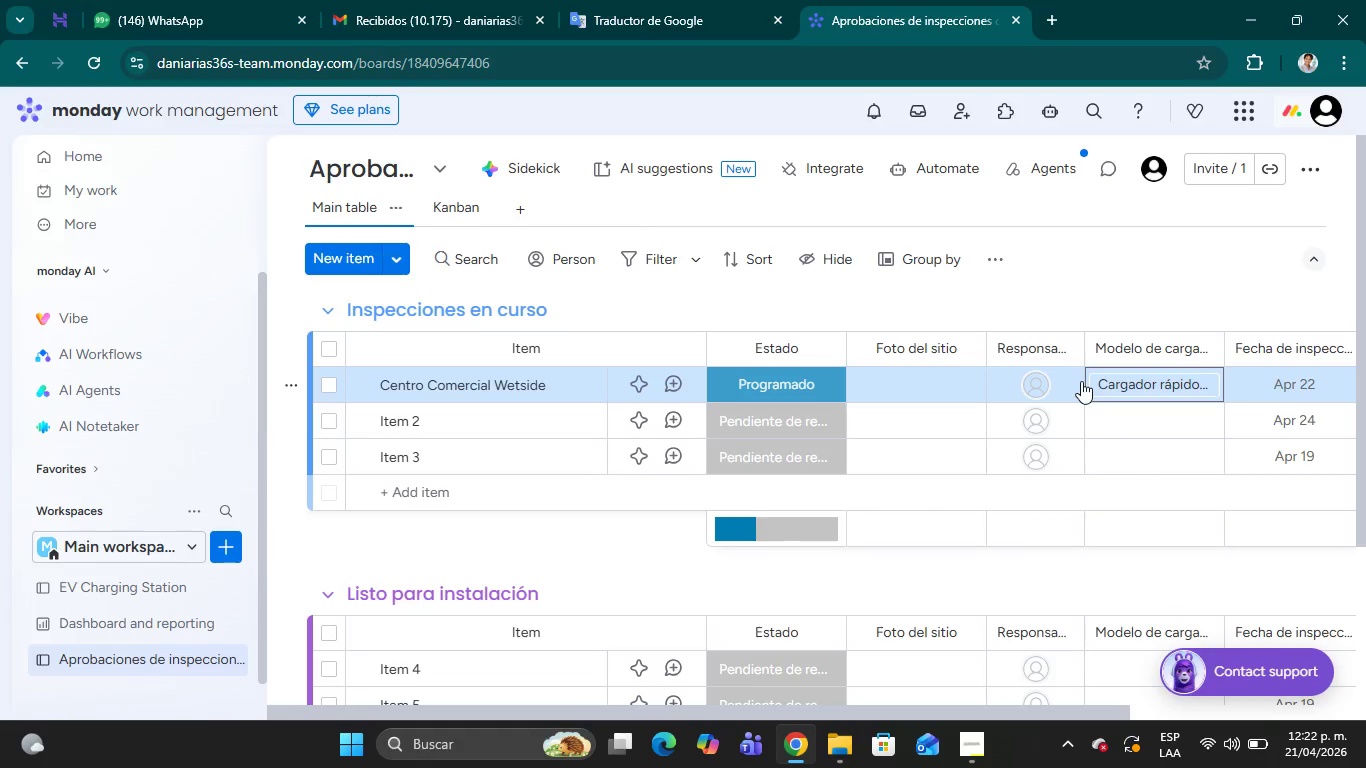 
wait(5.09)
 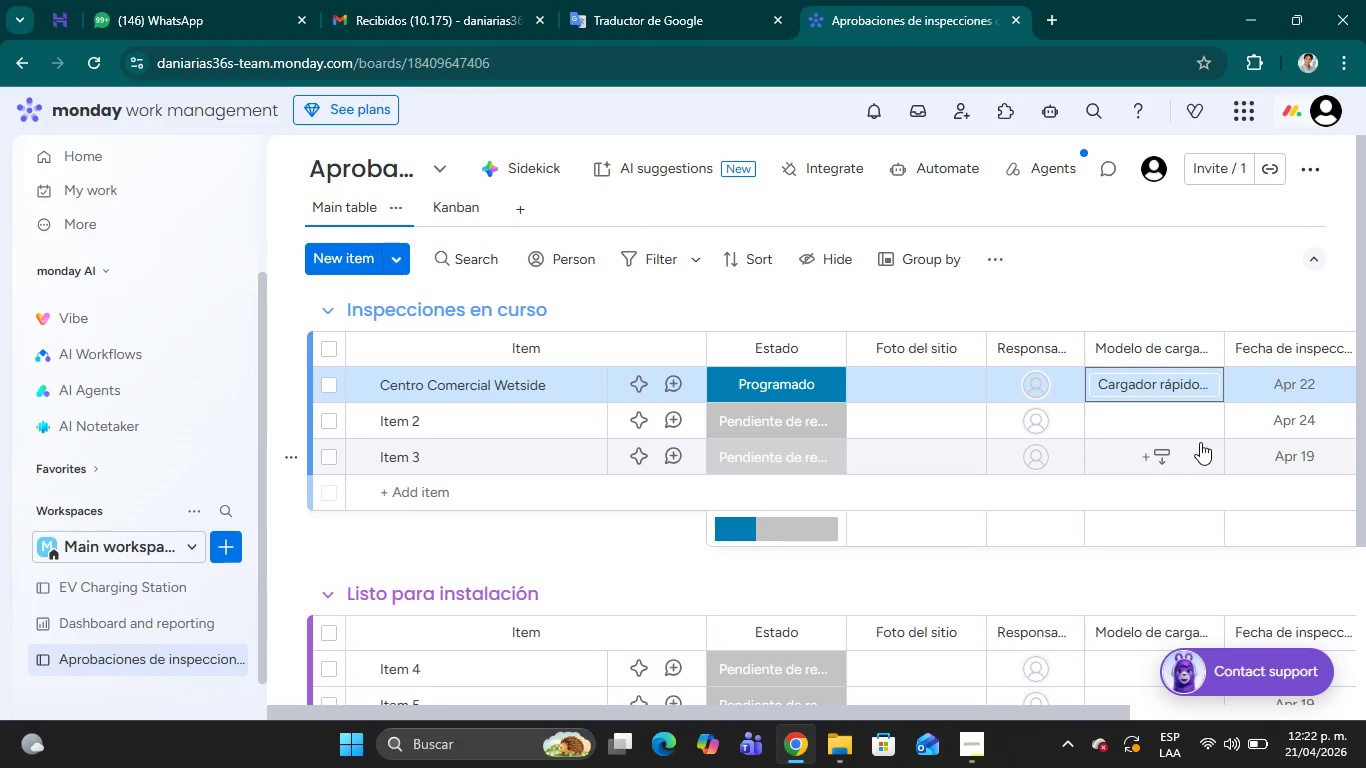 
left_click_drag(start_coordinate=[845, 712], to_coordinate=[1116, 714])
 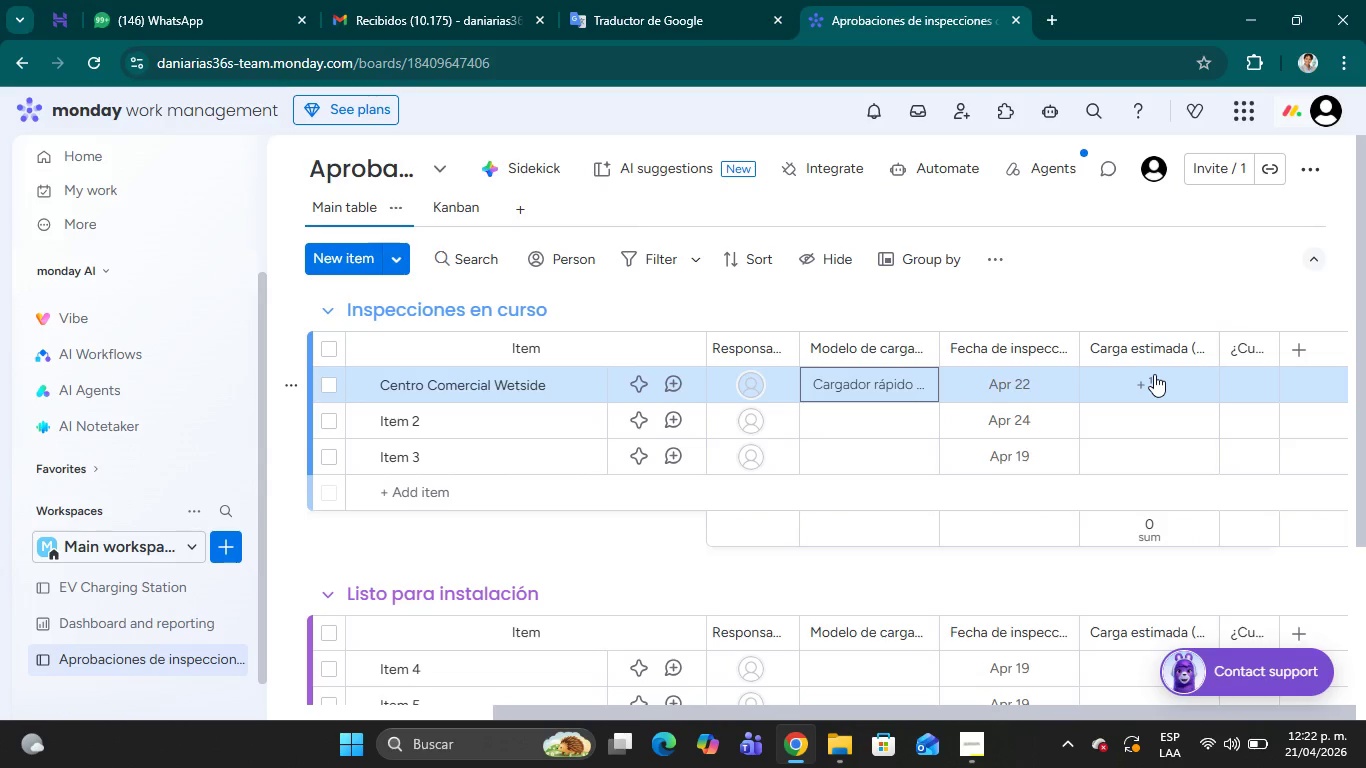 
left_click([1154, 374])
 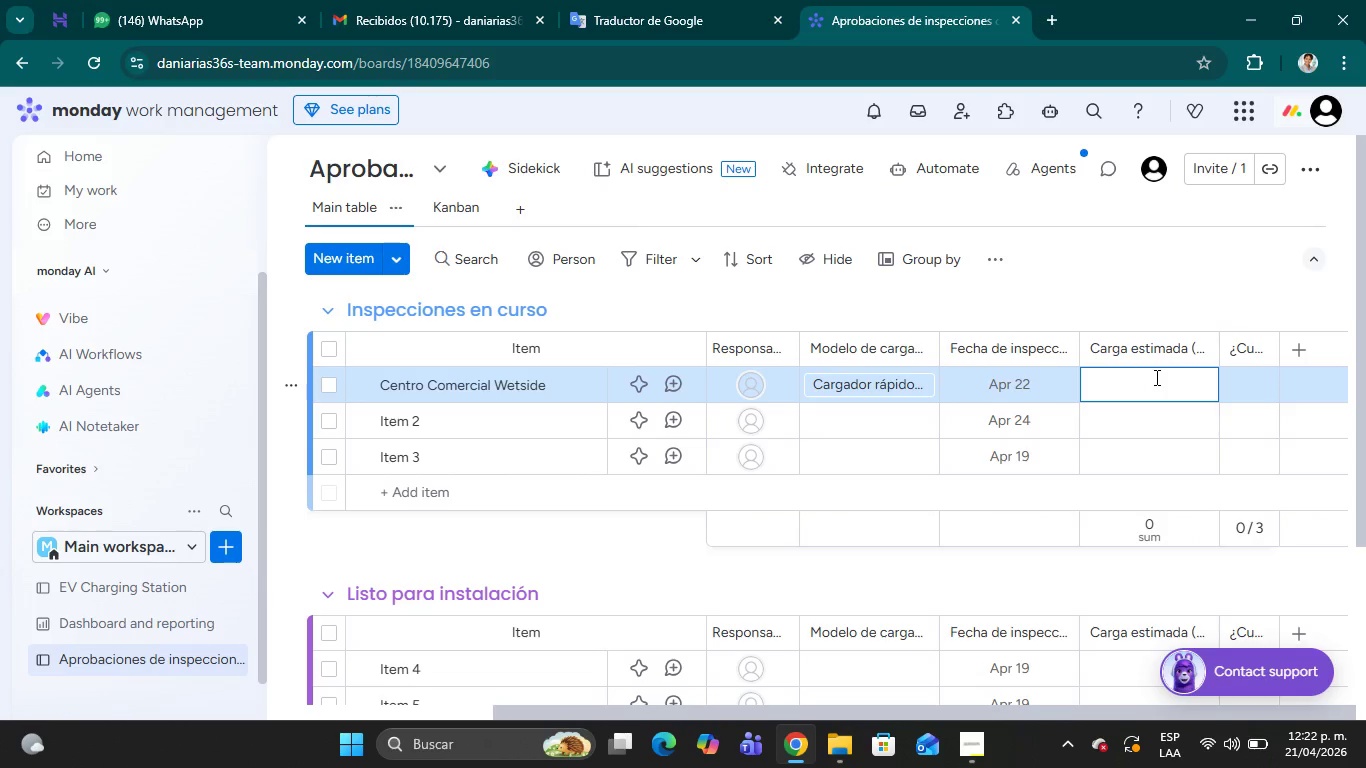 
type(150)
 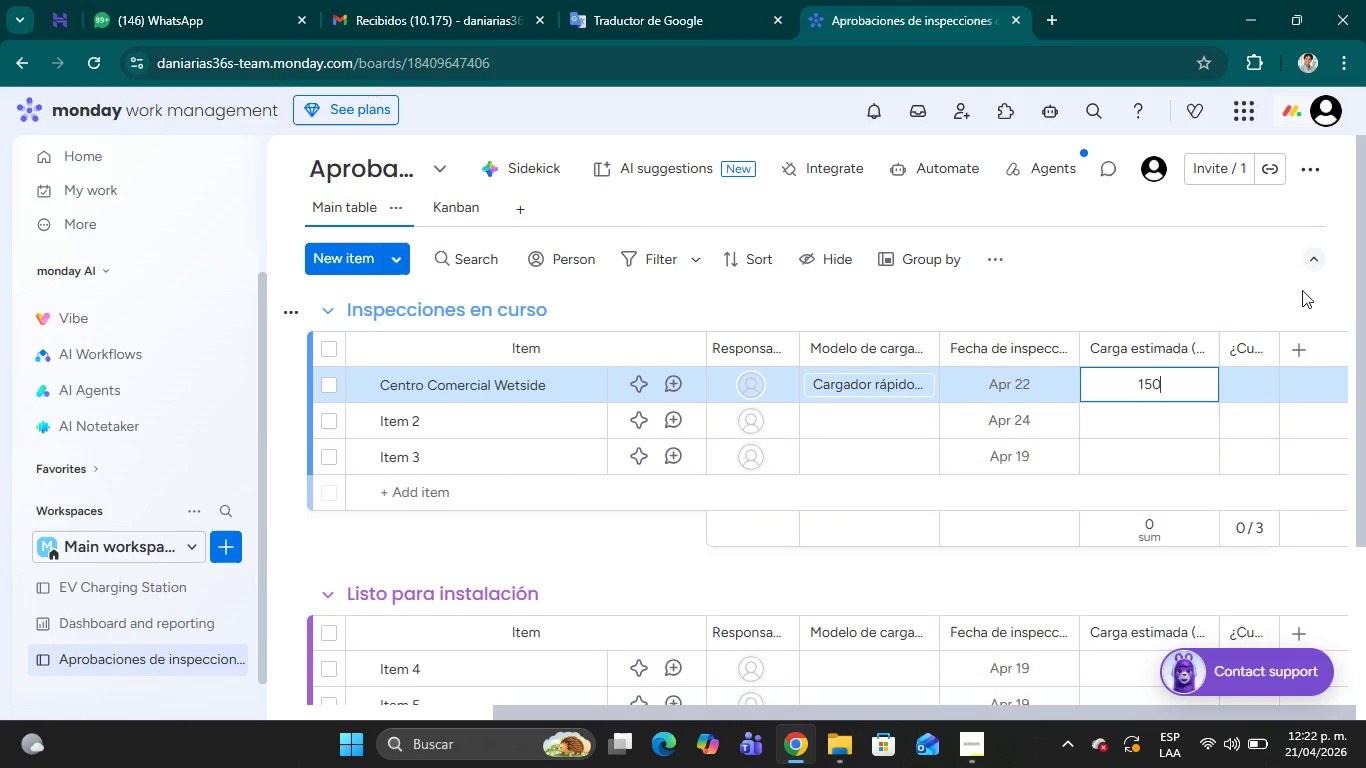 
left_click([1277, 290])
 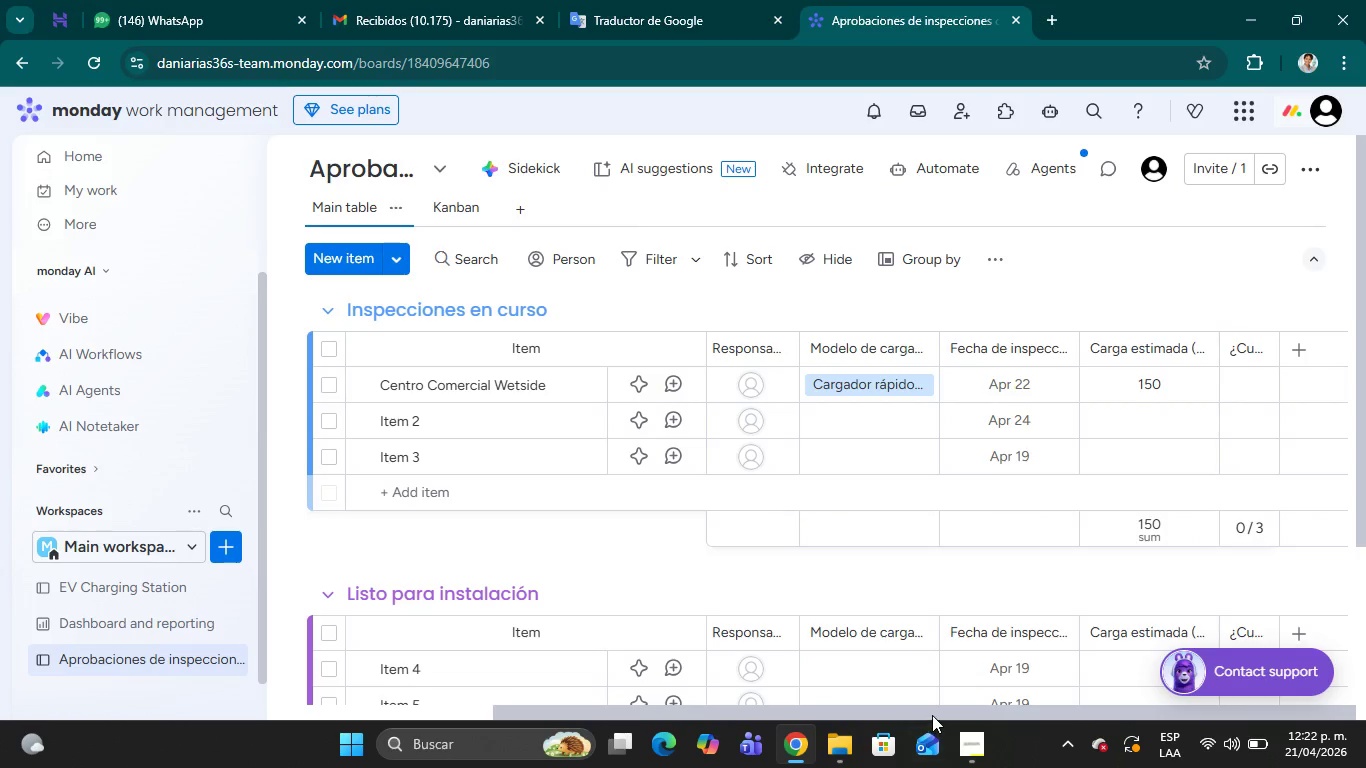 
left_click_drag(start_coordinate=[932, 711], to_coordinate=[678, 718])
 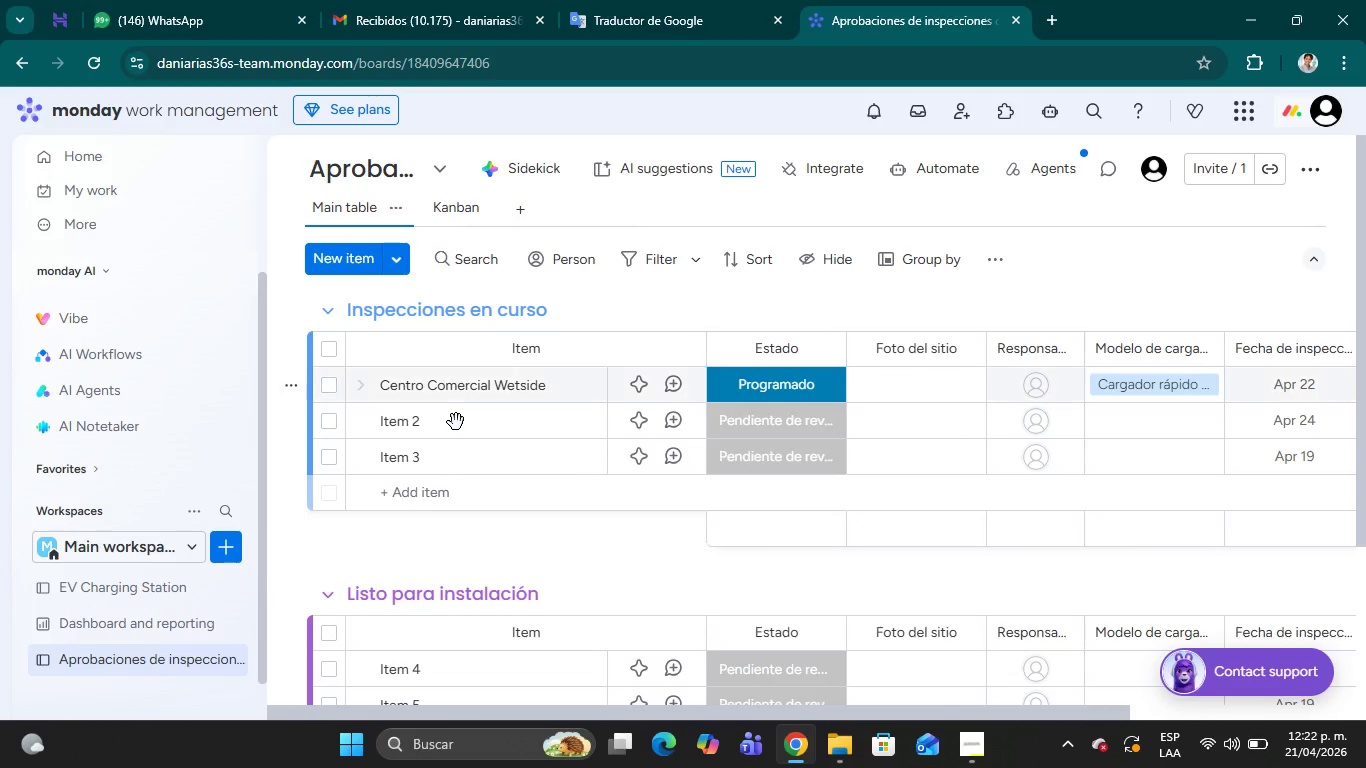 
left_click([456, 422])
 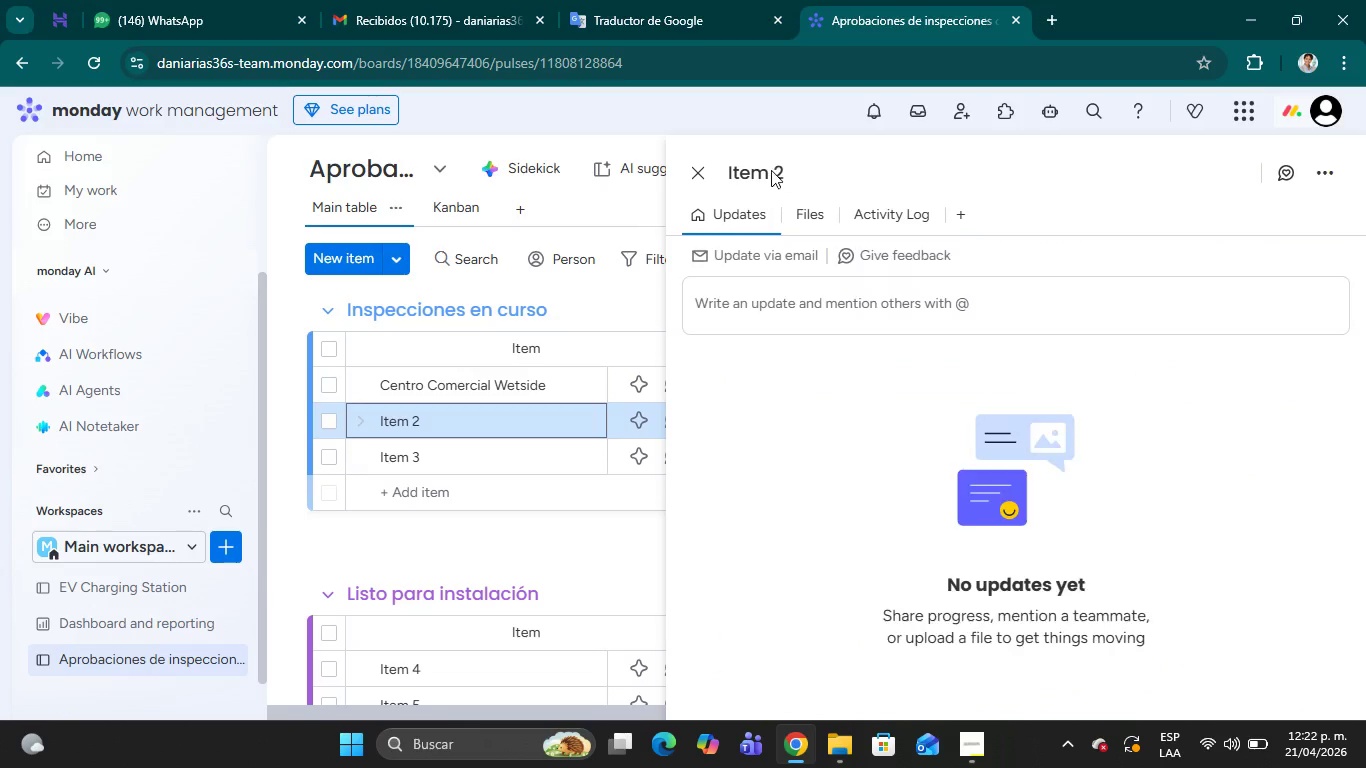 
left_click([770, 167])
 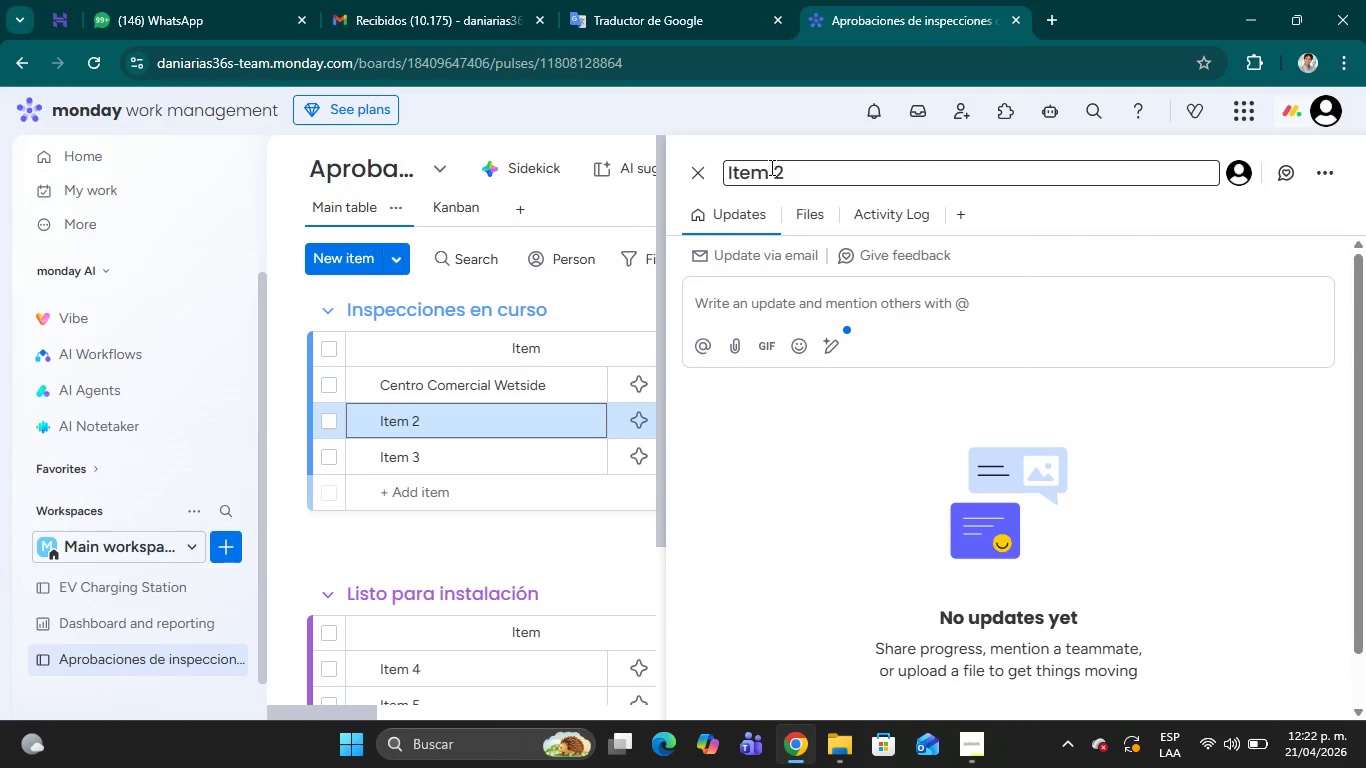 
key(Backspace)
 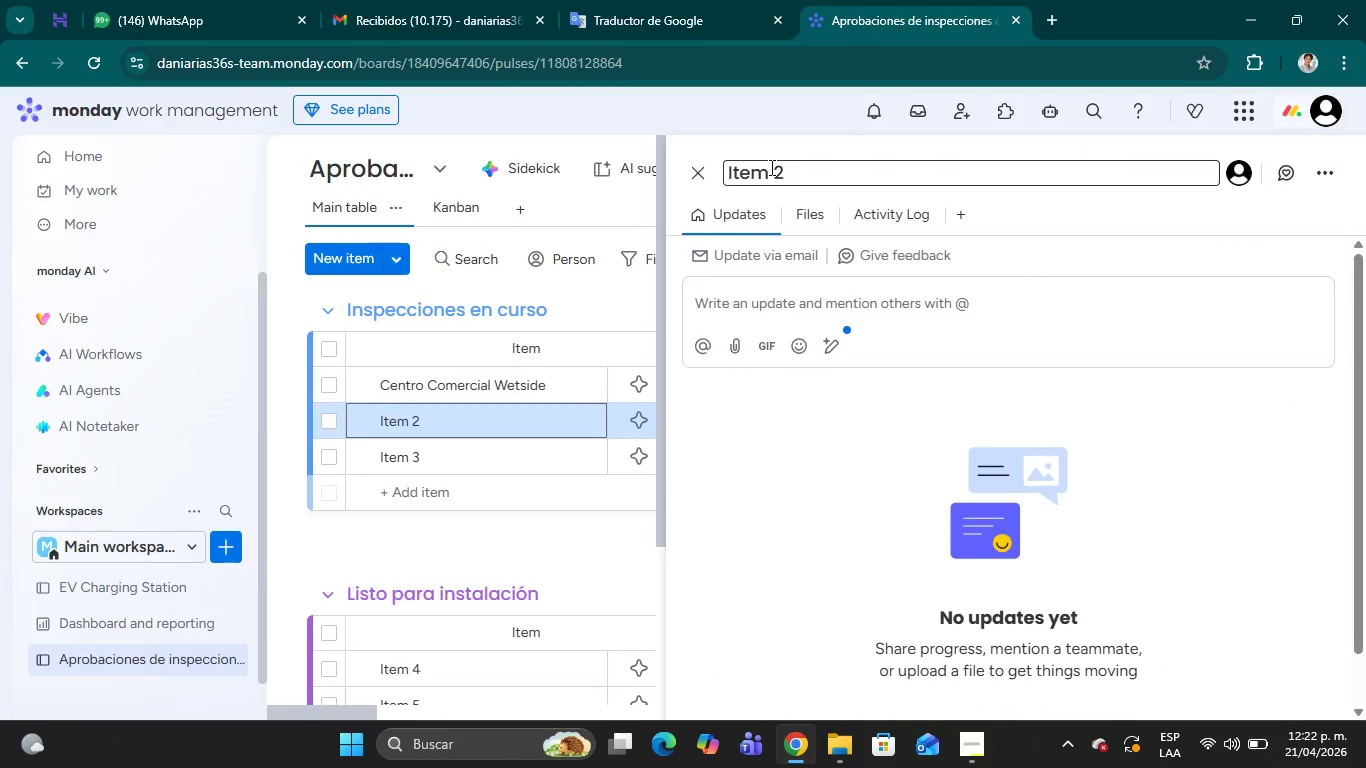 
key(Backspace)
 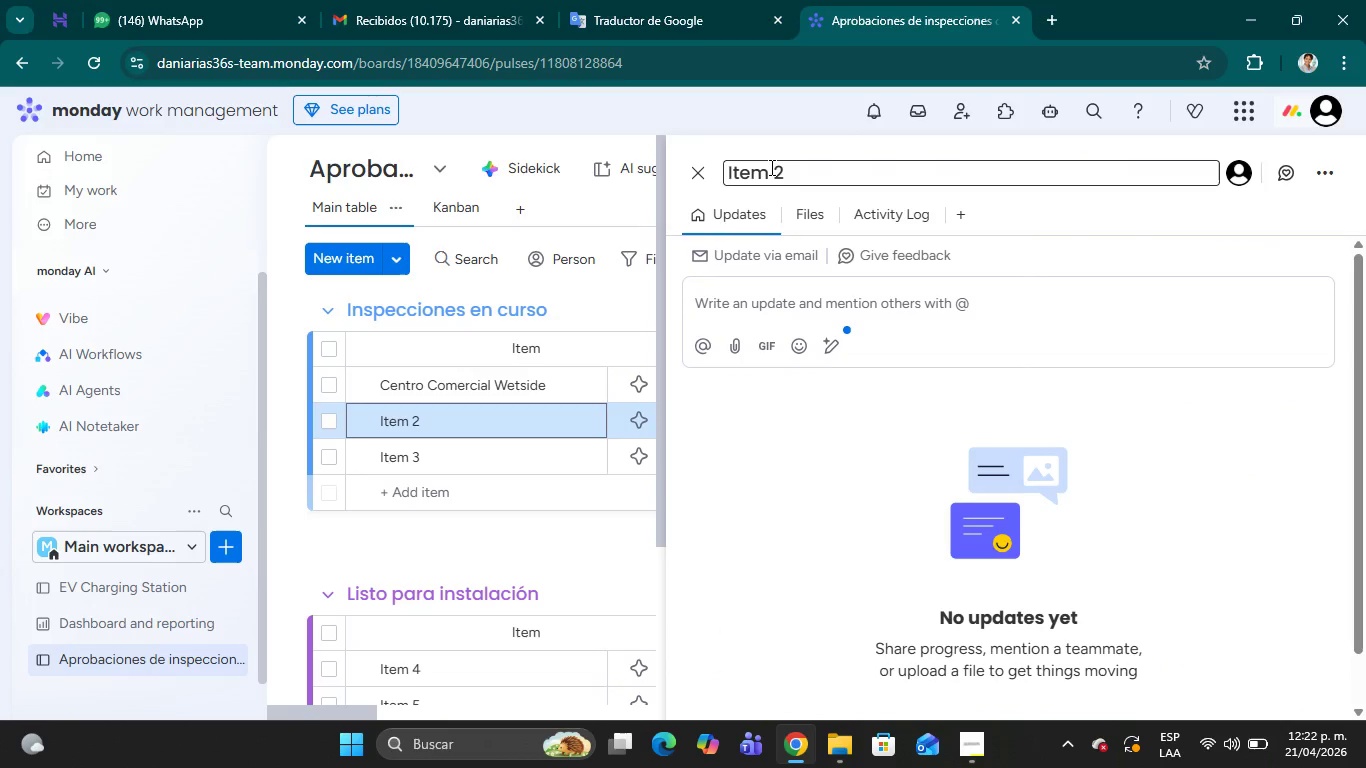 
key(Backspace)
 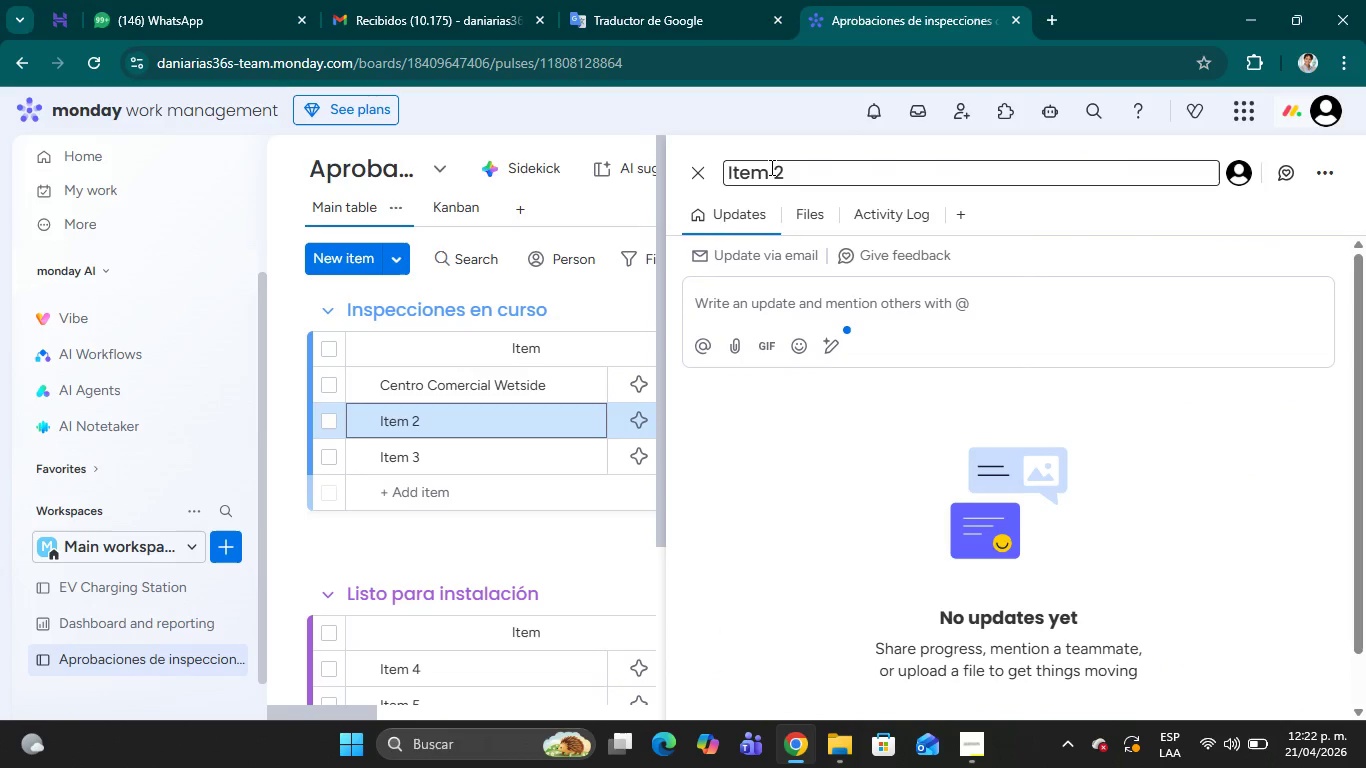 
key(Backspace)
 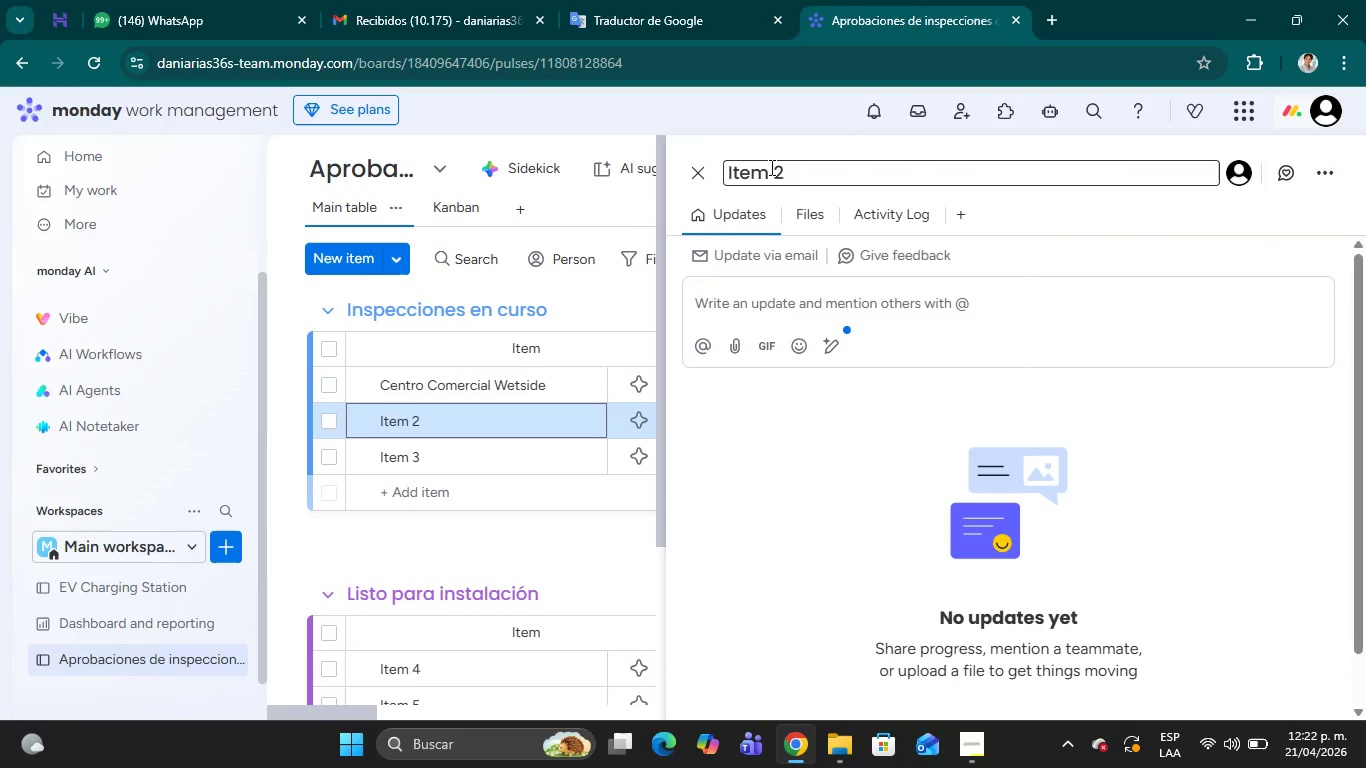 
key(Backspace)
 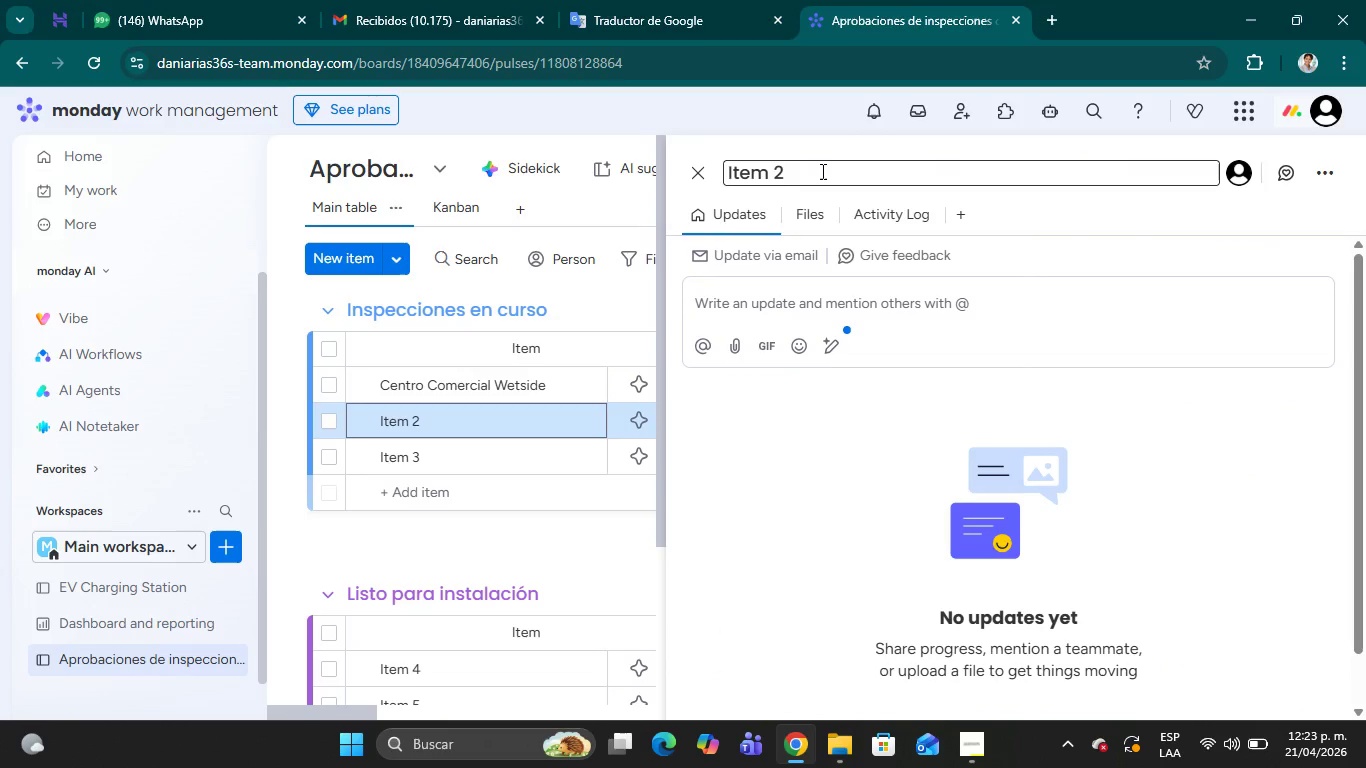 
left_click([821, 171])
 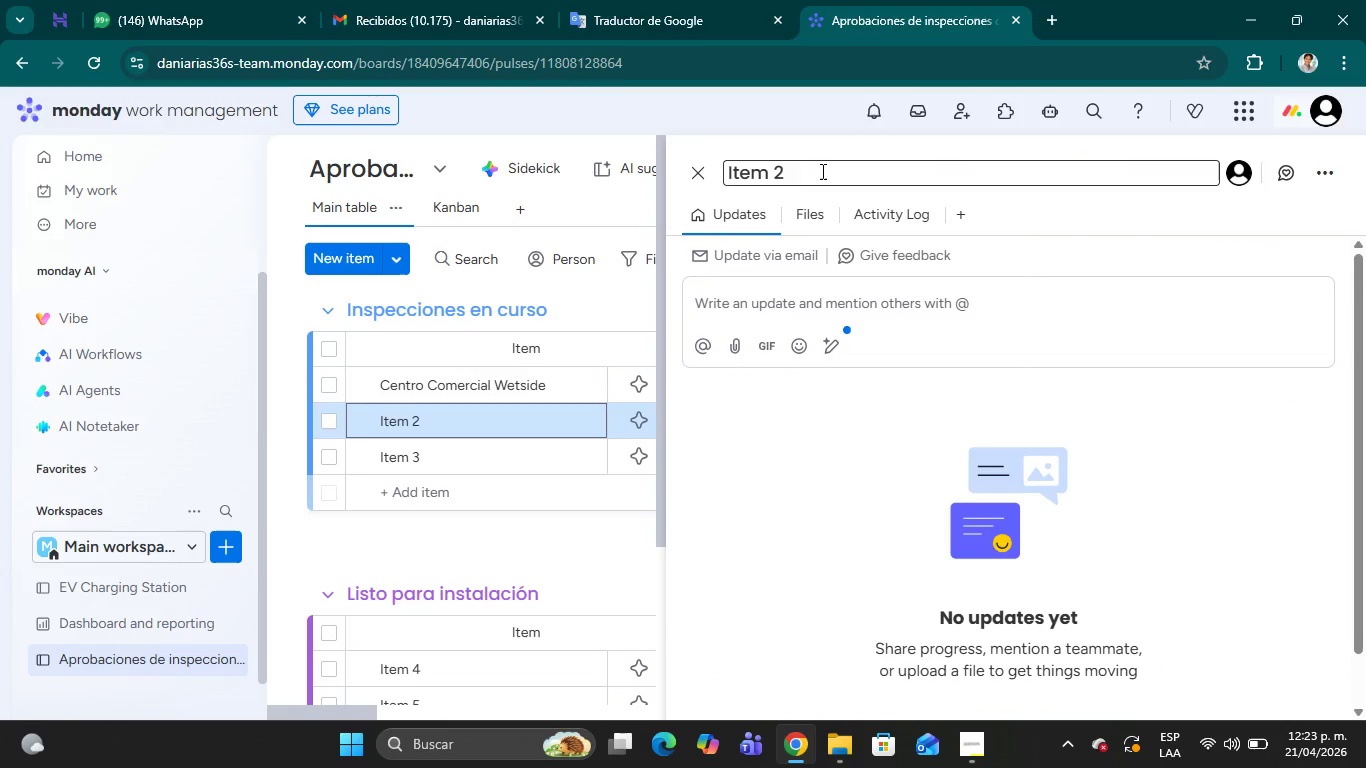 
key(Backspace)
key(Backspace)
key(Backspace)
key(Backspace)
key(Backspace)
key(Backspace)
key(Backspace)
type(Parque de oficinas del centro)
 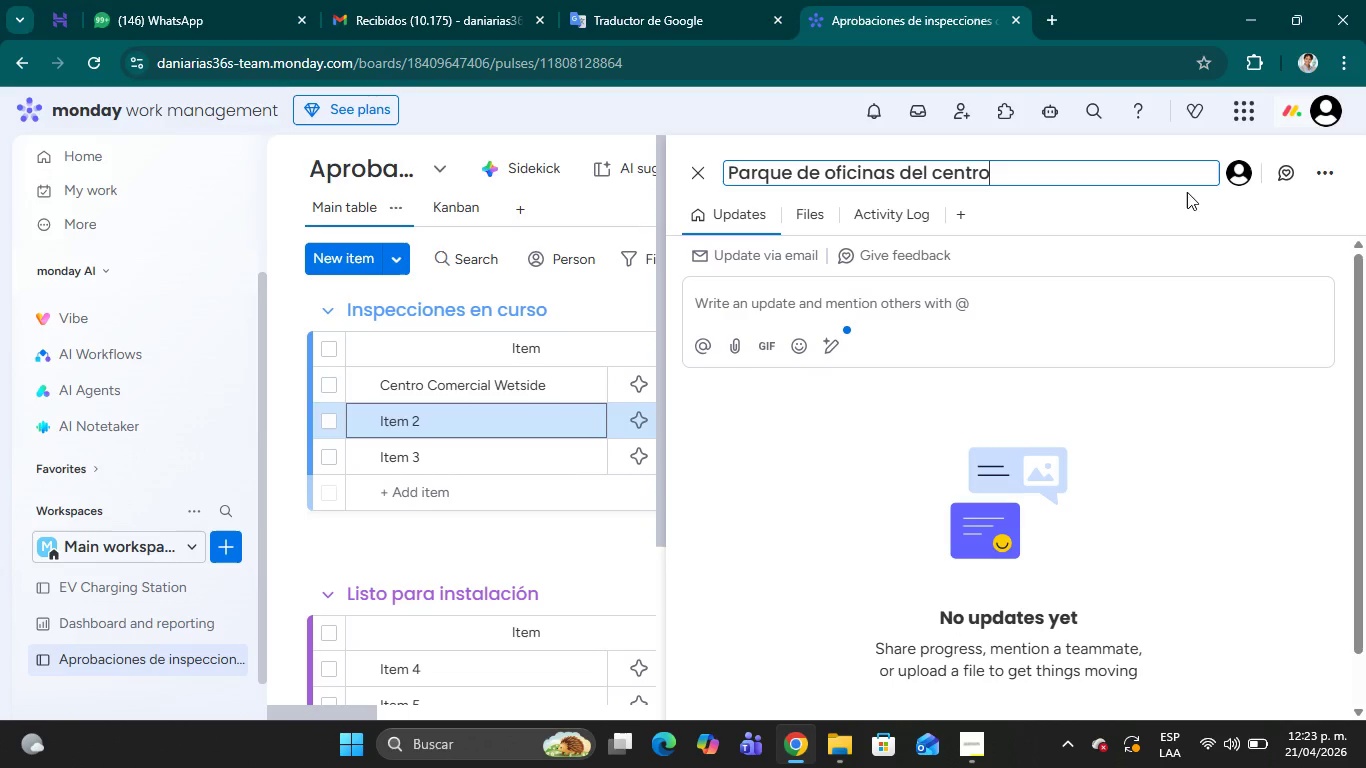 
left_click([1195, 212])
 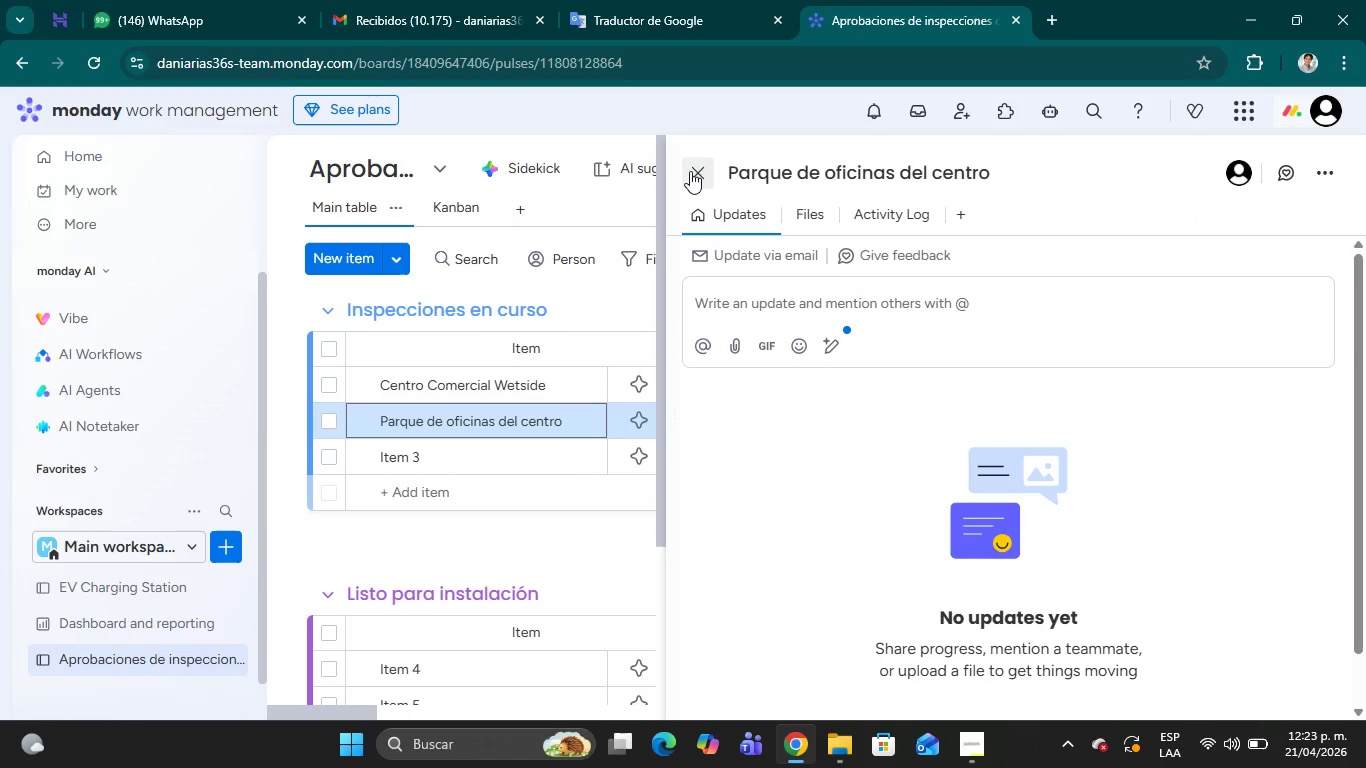 
left_click([690, 171])
 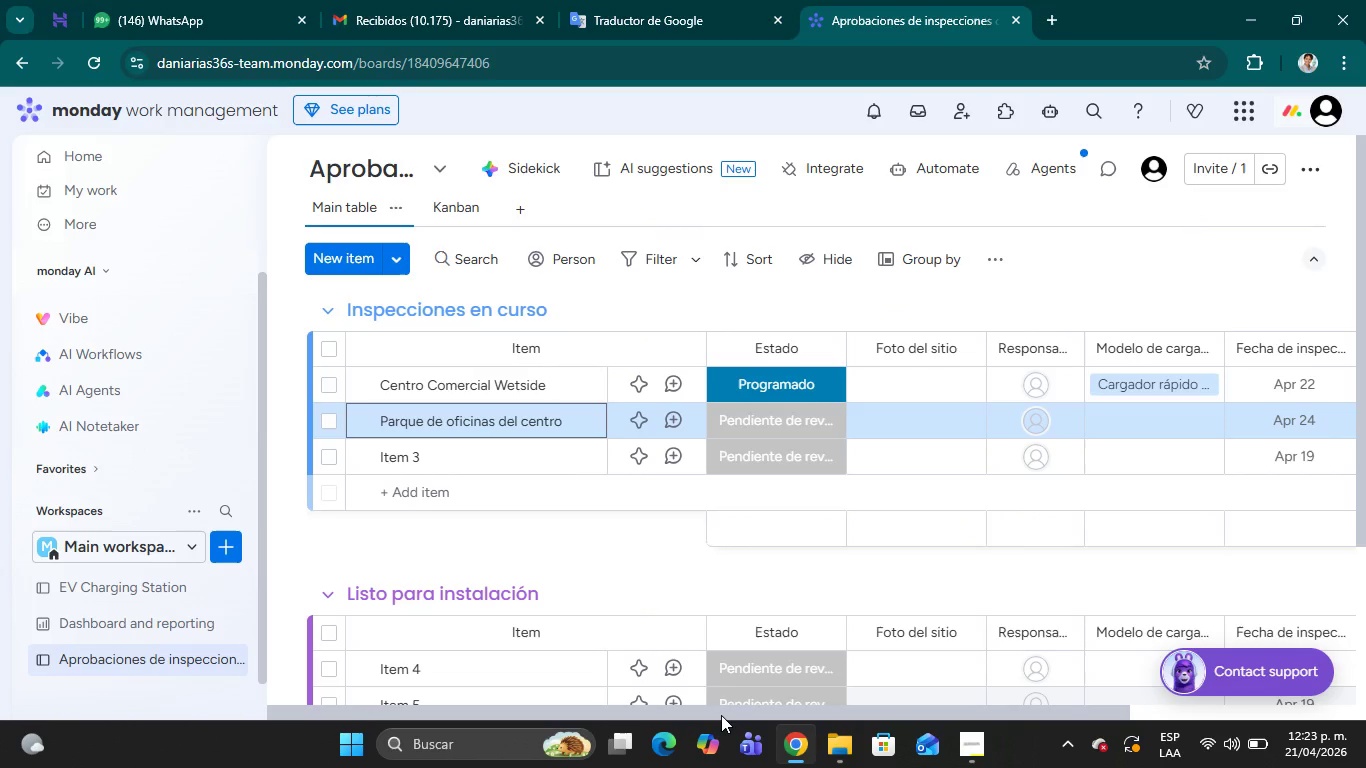 
left_click_drag(start_coordinate=[721, 715], to_coordinate=[833, 718])
 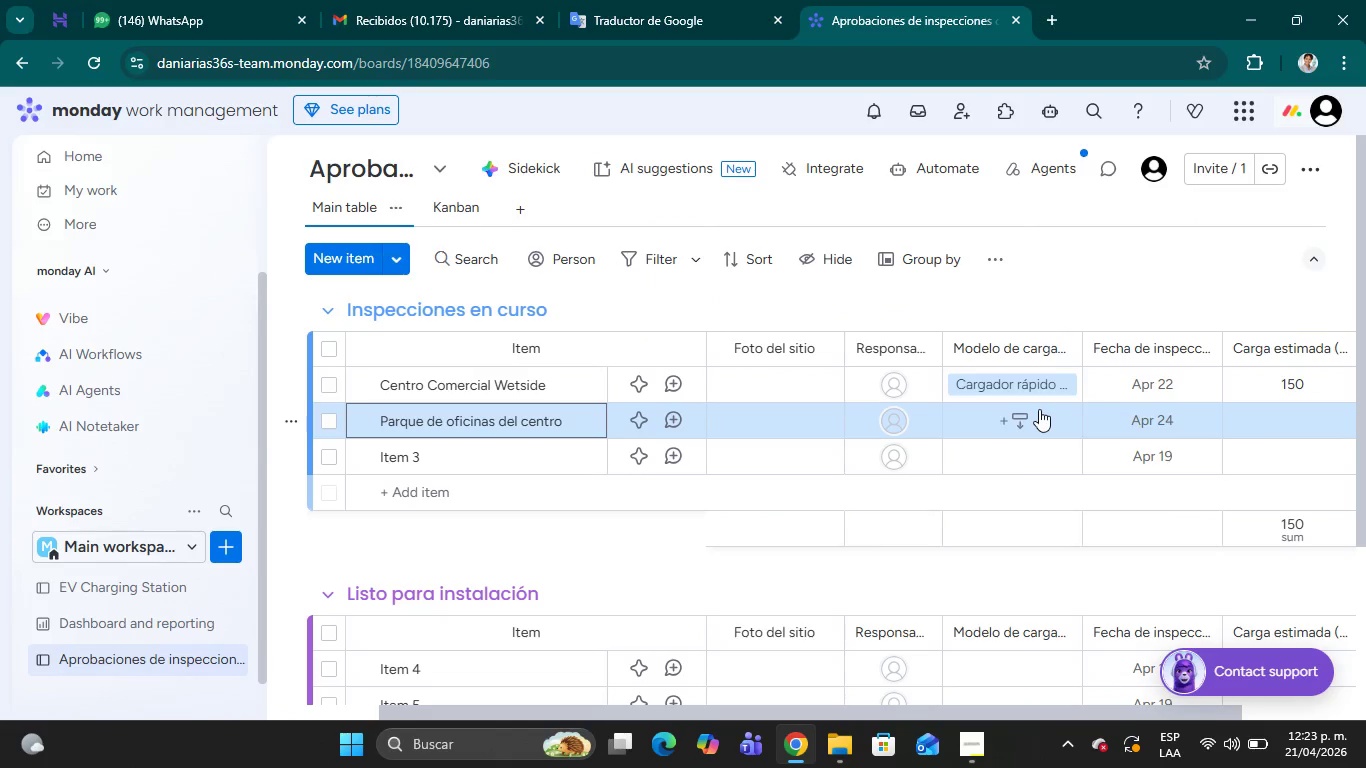 
left_click([1039, 409])
 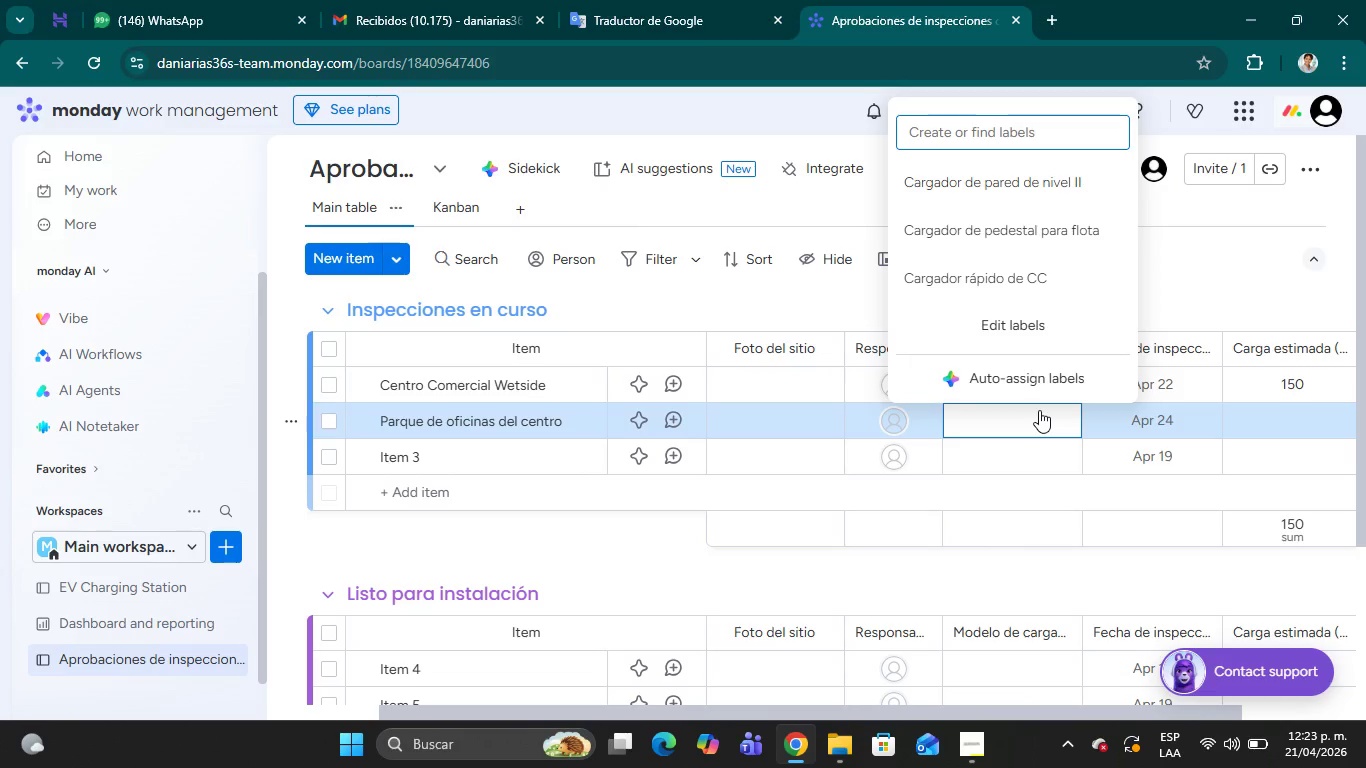 
wait(9.19)
 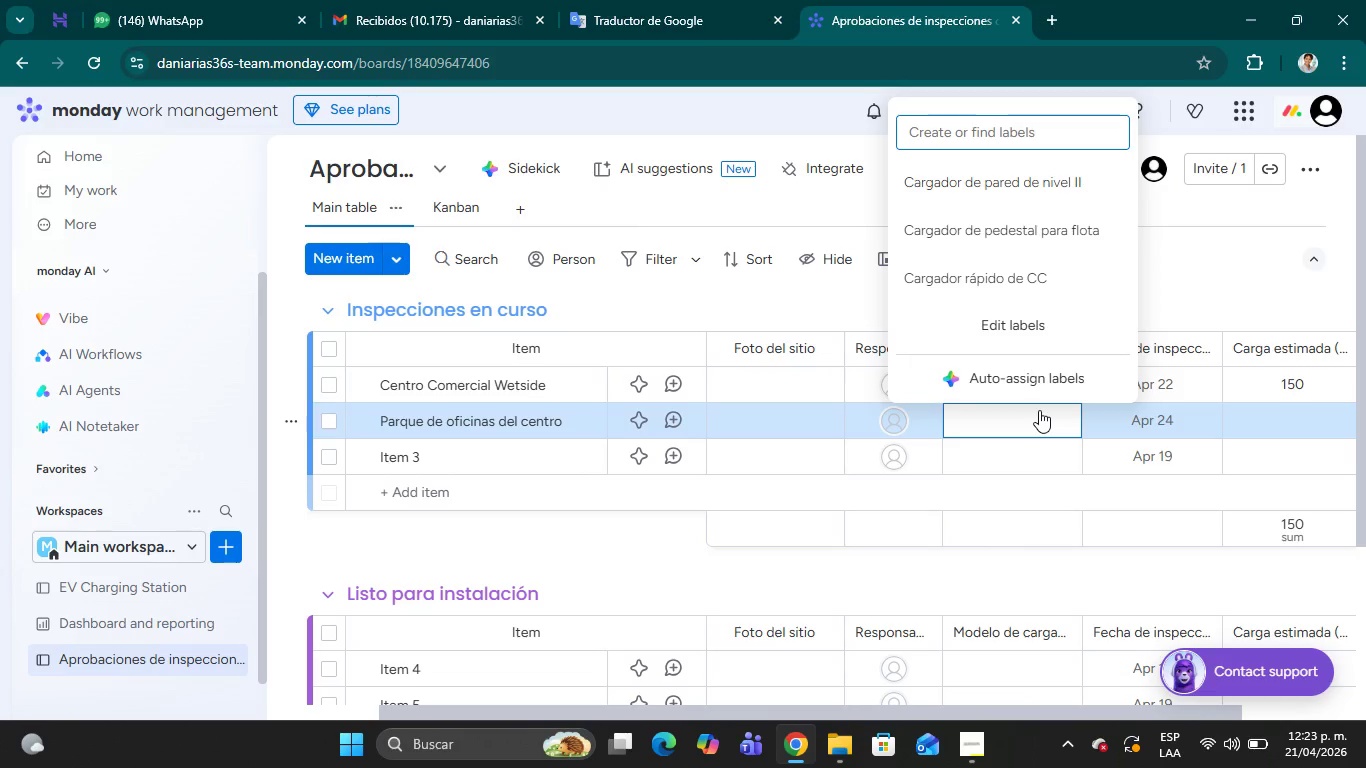 
left_click([1072, 182])
 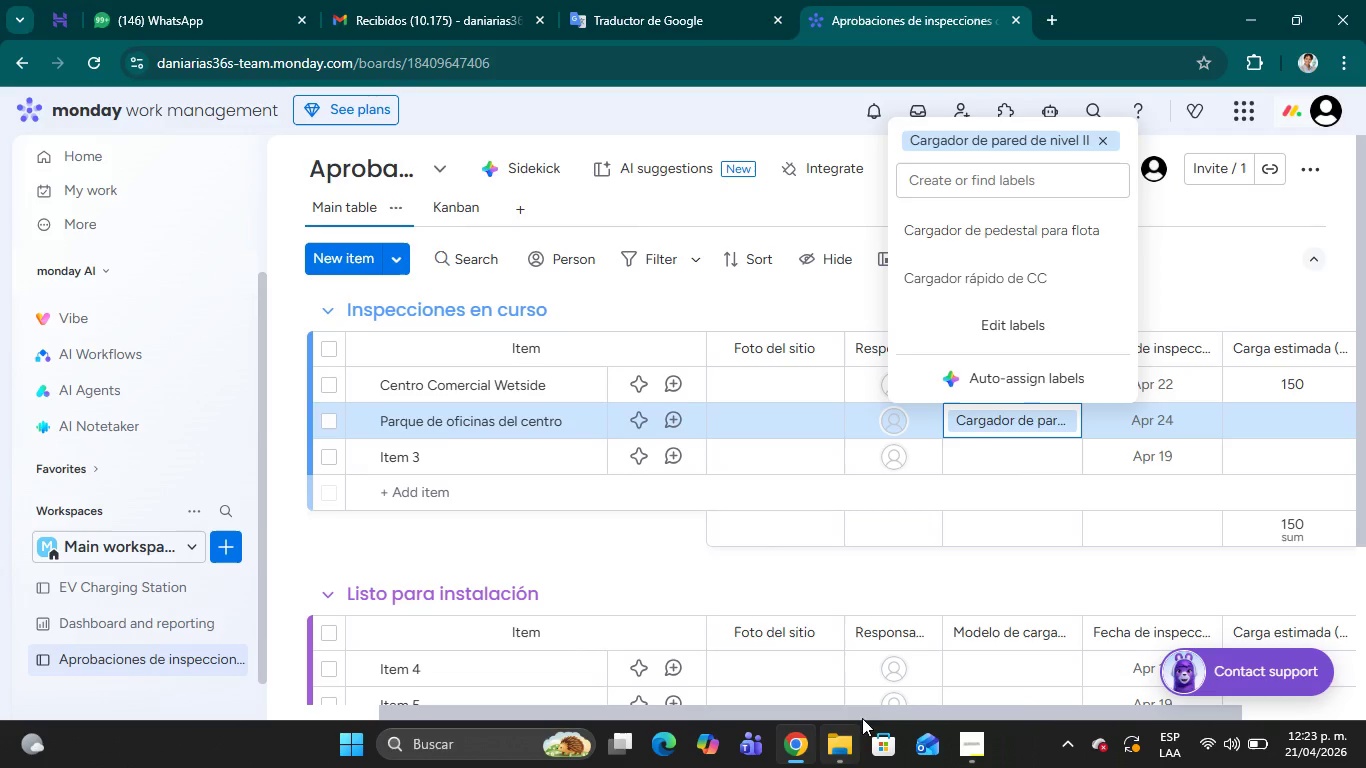 
left_click([871, 712])
 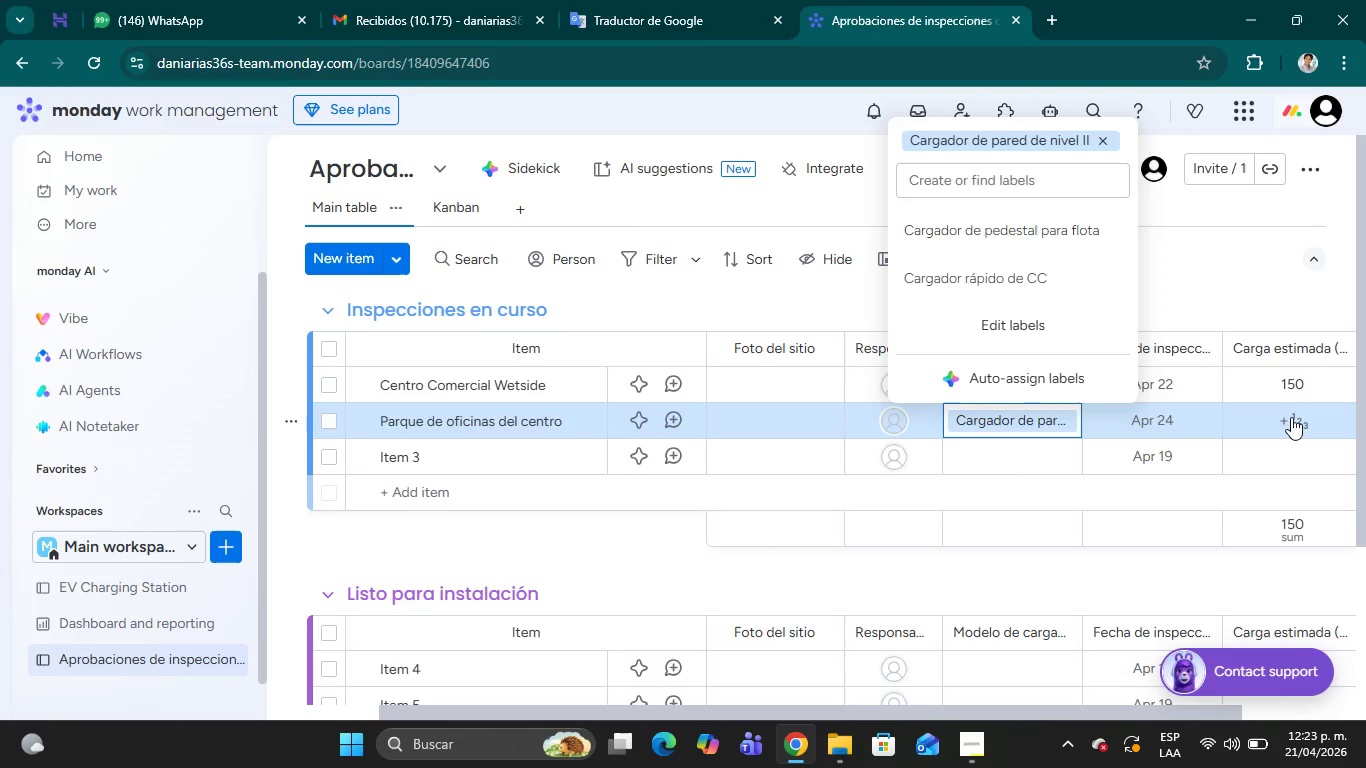 
left_click([1291, 417])
 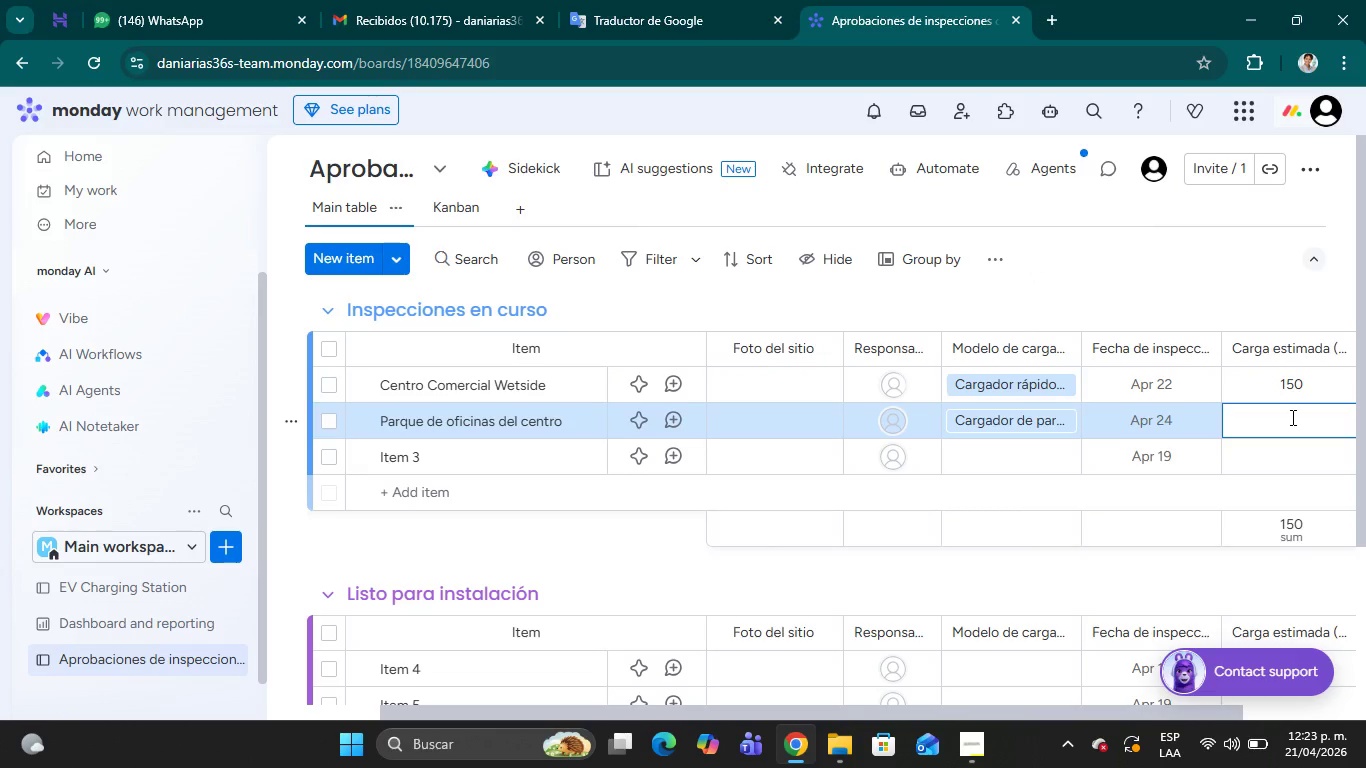 
type(22)
 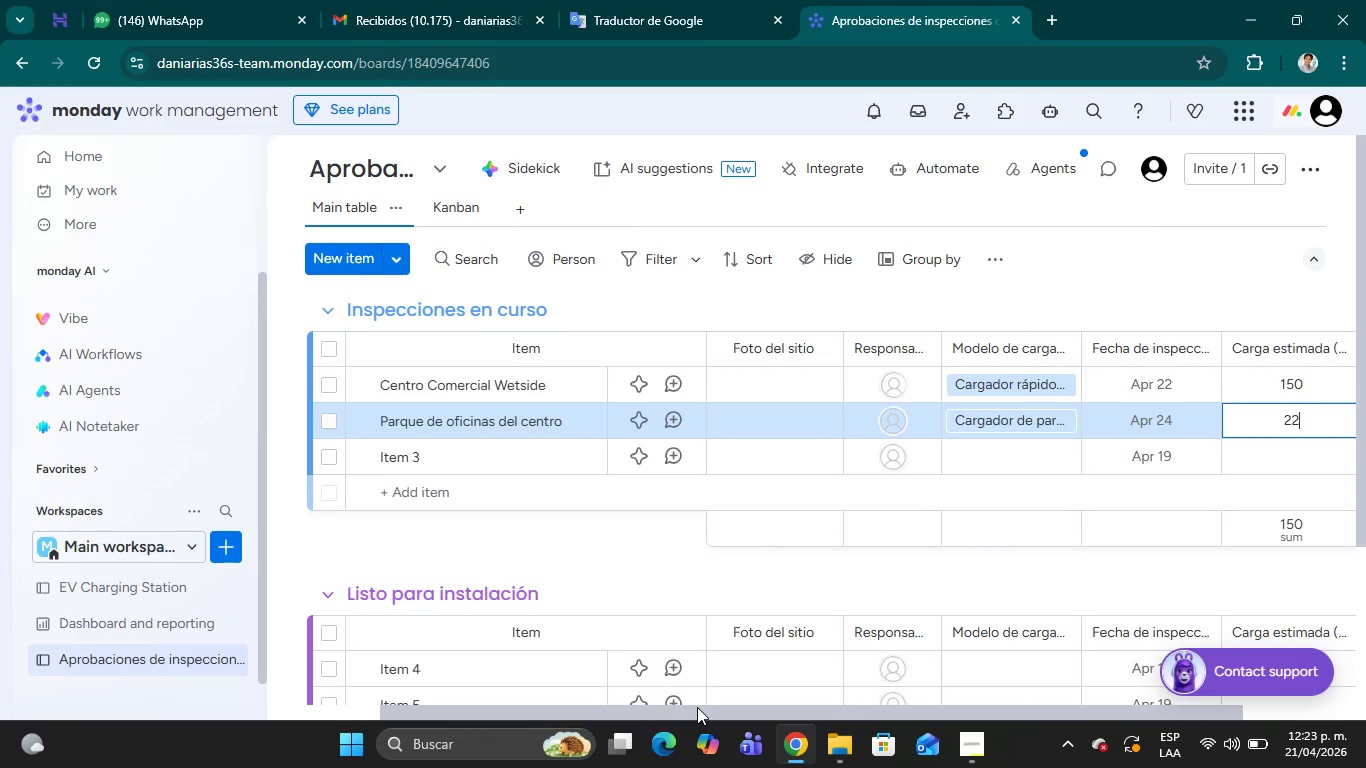 
left_click_drag(start_coordinate=[697, 707], to_coordinate=[543, 695])
 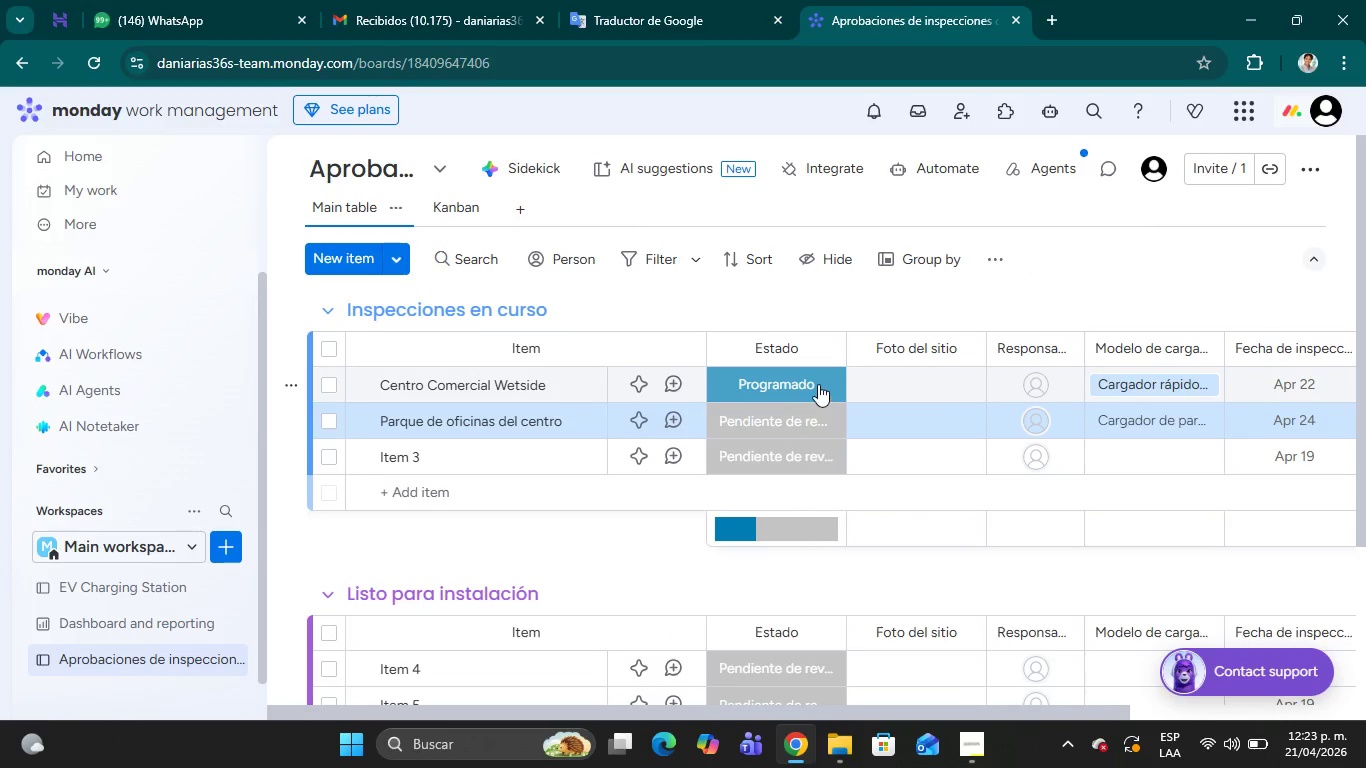 
left_click([818, 384])
 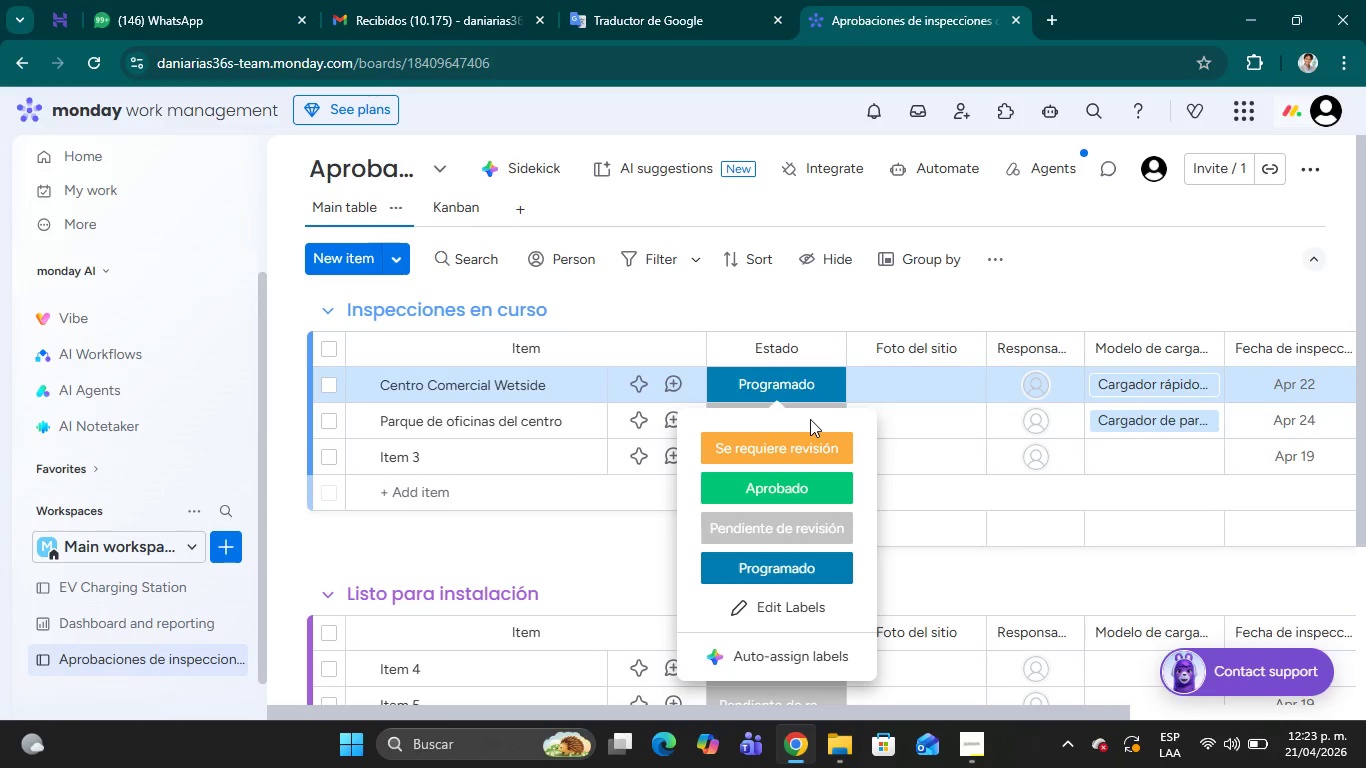 
left_click([786, 482])
 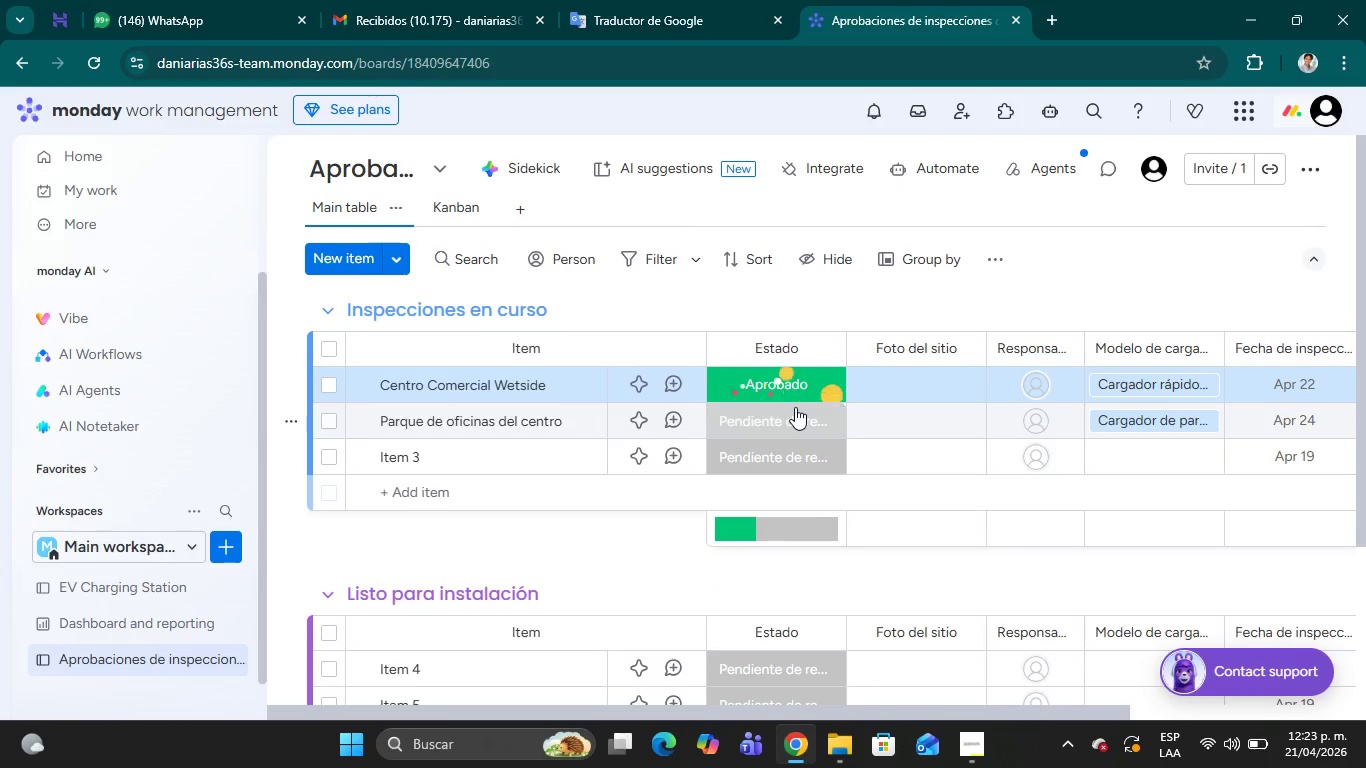 
left_click([795, 407])
 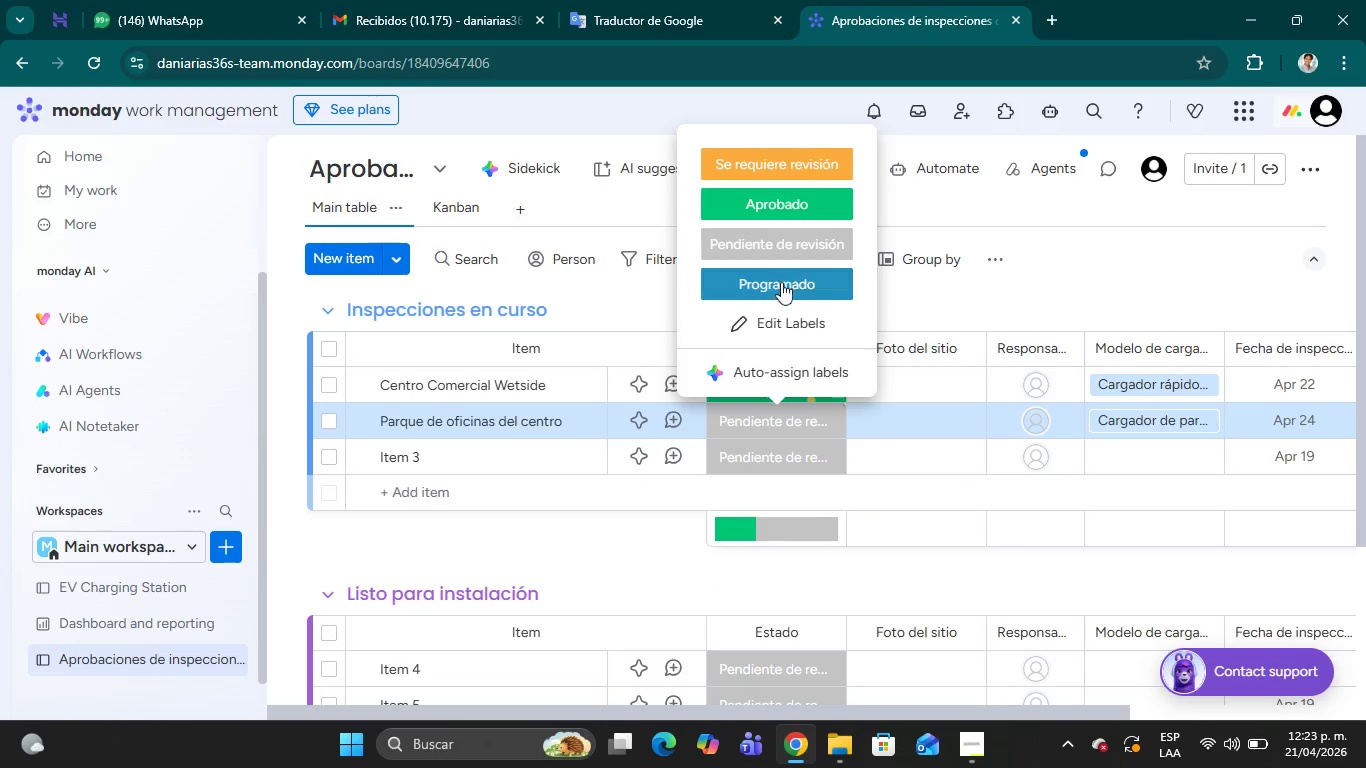 
left_click([781, 290])
 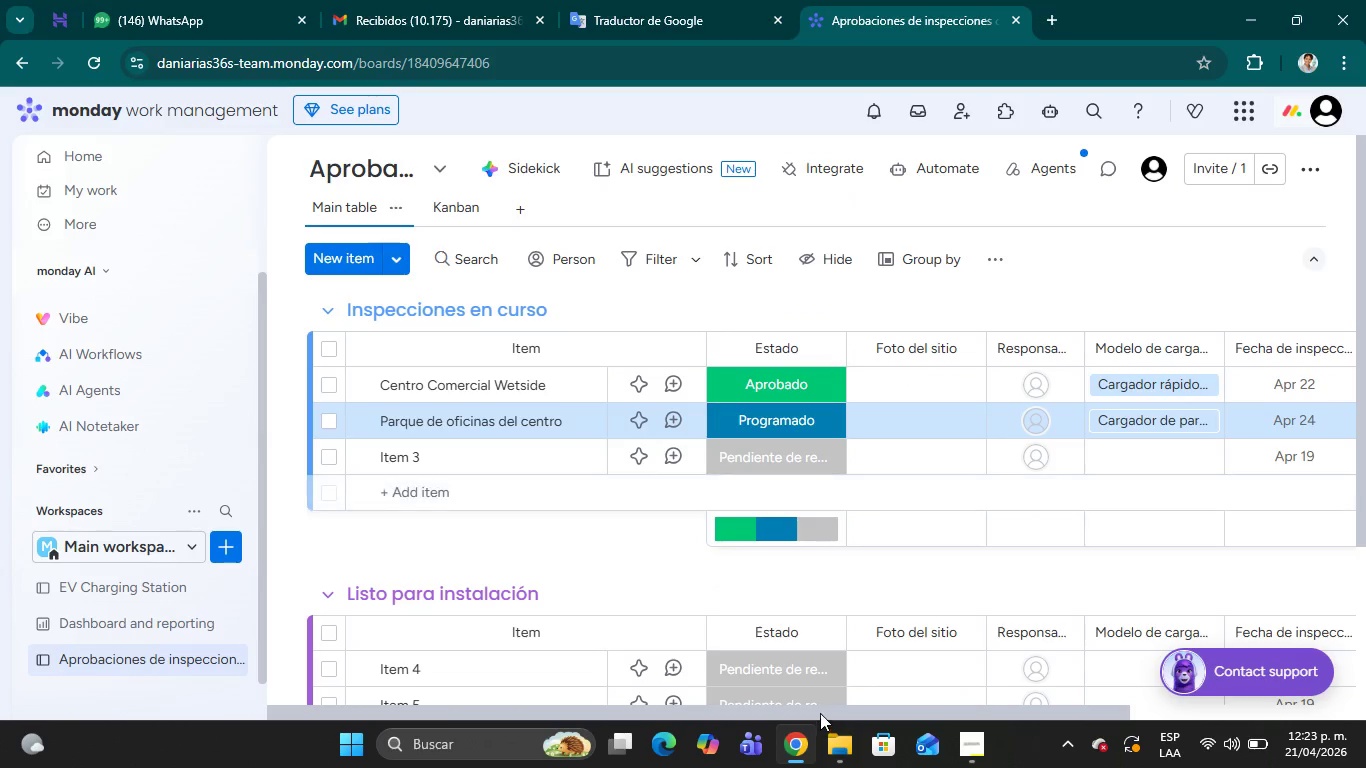 
left_click_drag(start_coordinate=[809, 714], to_coordinate=[1224, 670])
 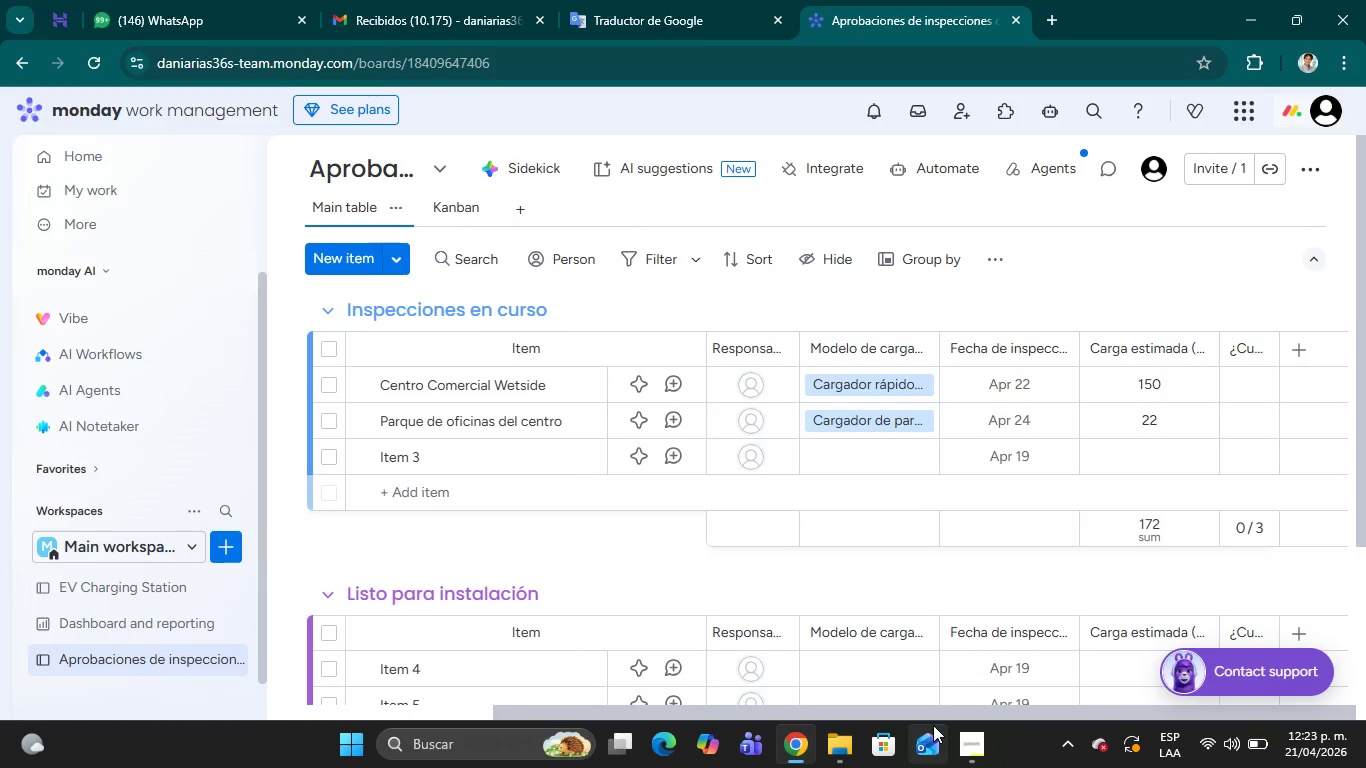 
left_click_drag(start_coordinate=[937, 713], to_coordinate=[1025, 700])
 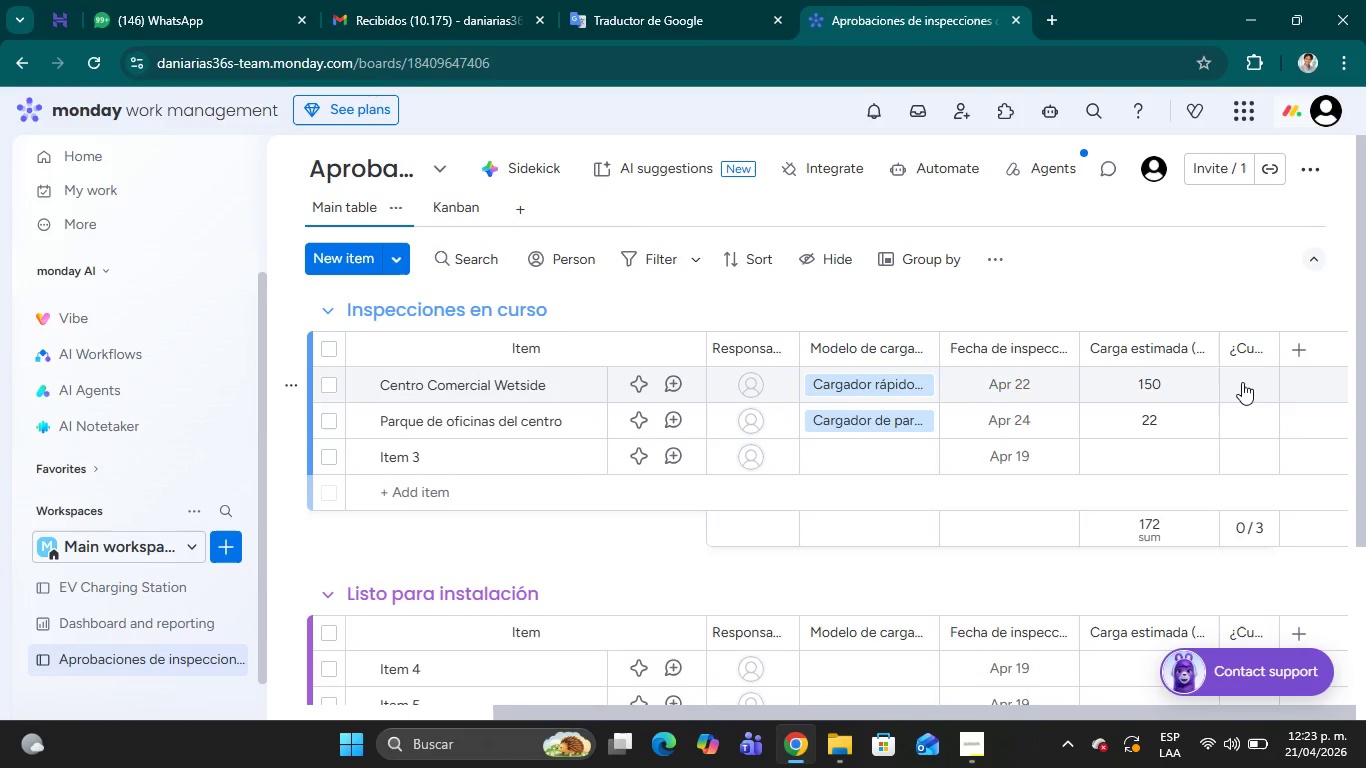 
left_click([1242, 382])
 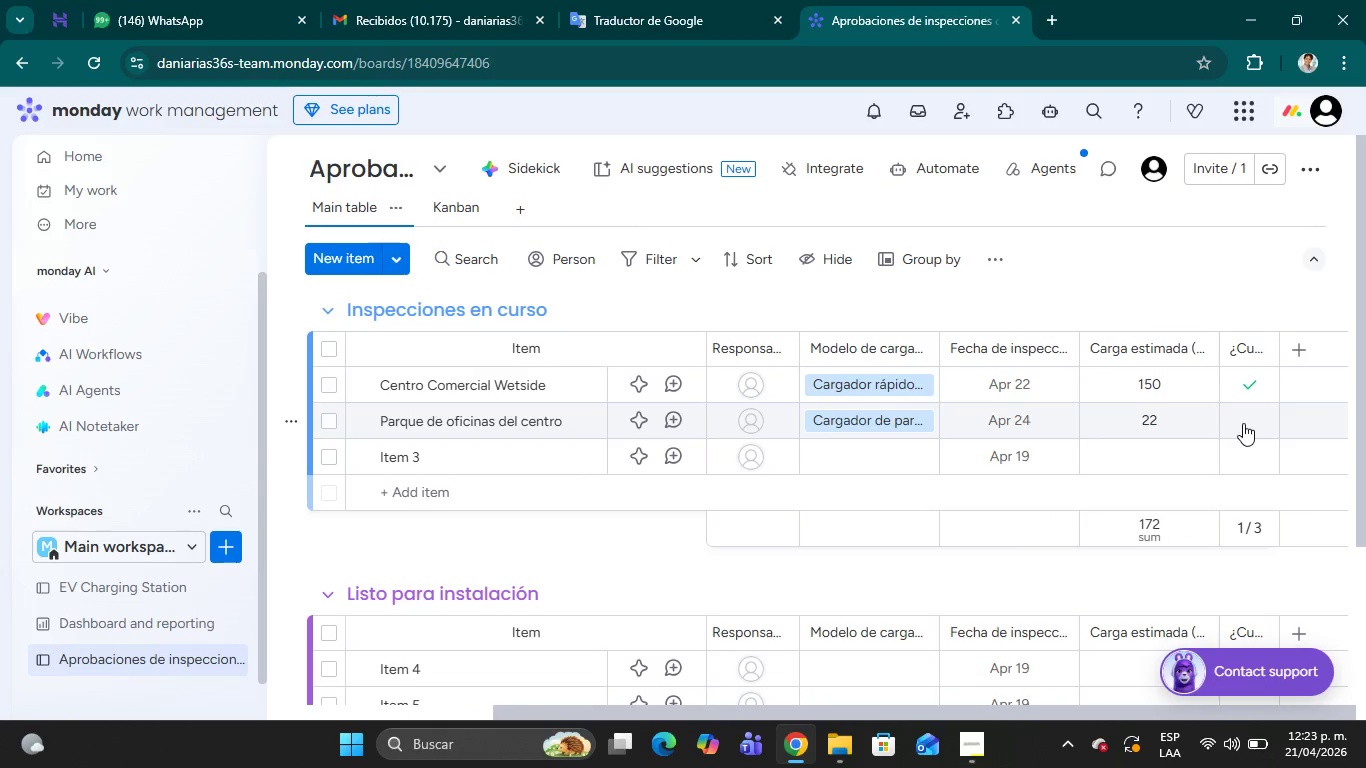 
left_click([1243, 423])
 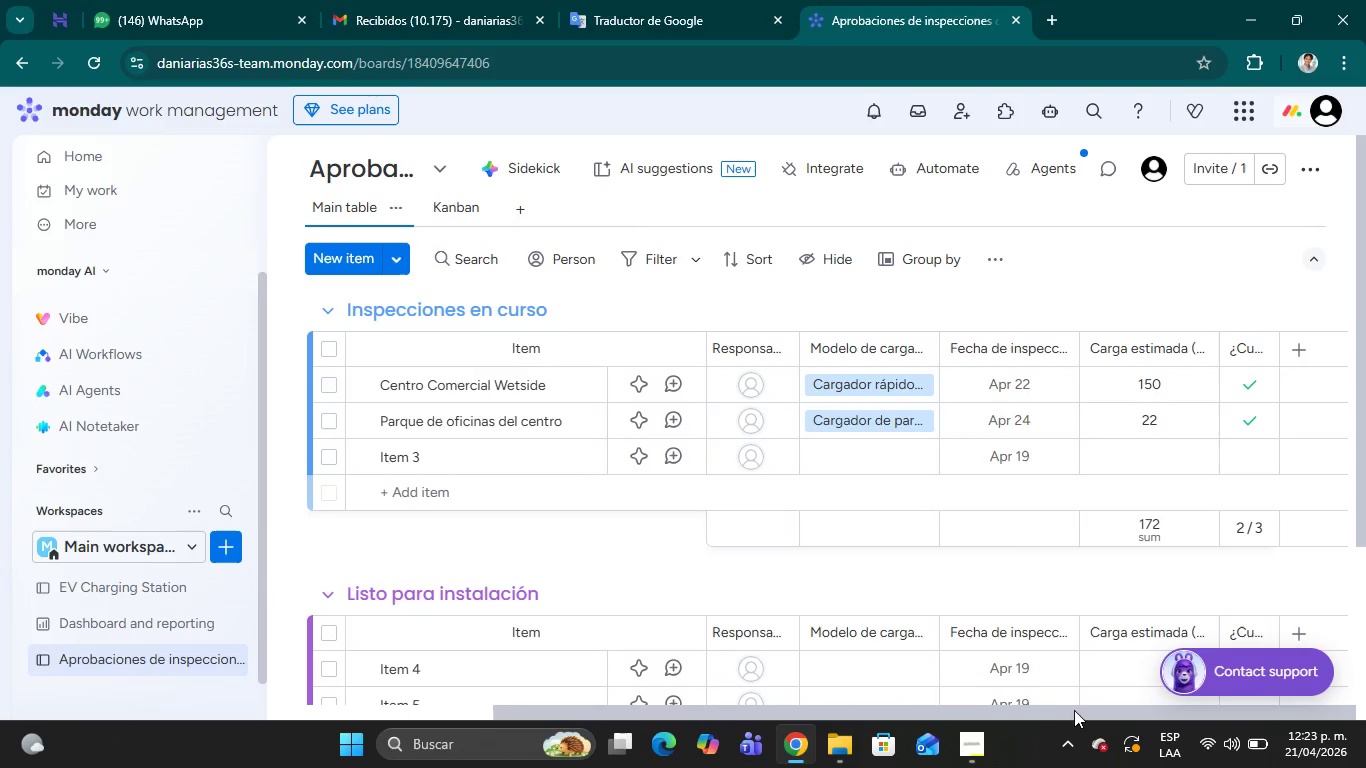 
left_click_drag(start_coordinate=[1074, 710], to_coordinate=[903, 721])
 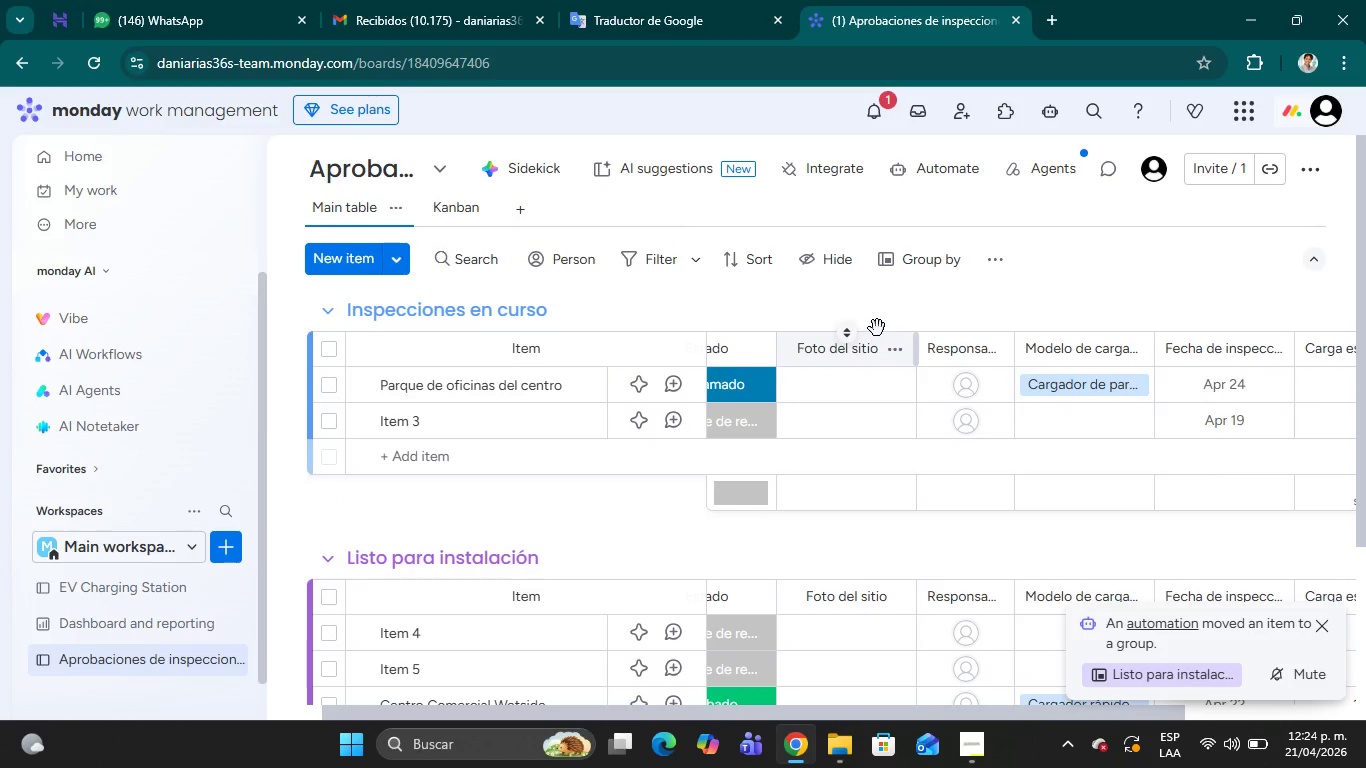 
wait(6.47)
 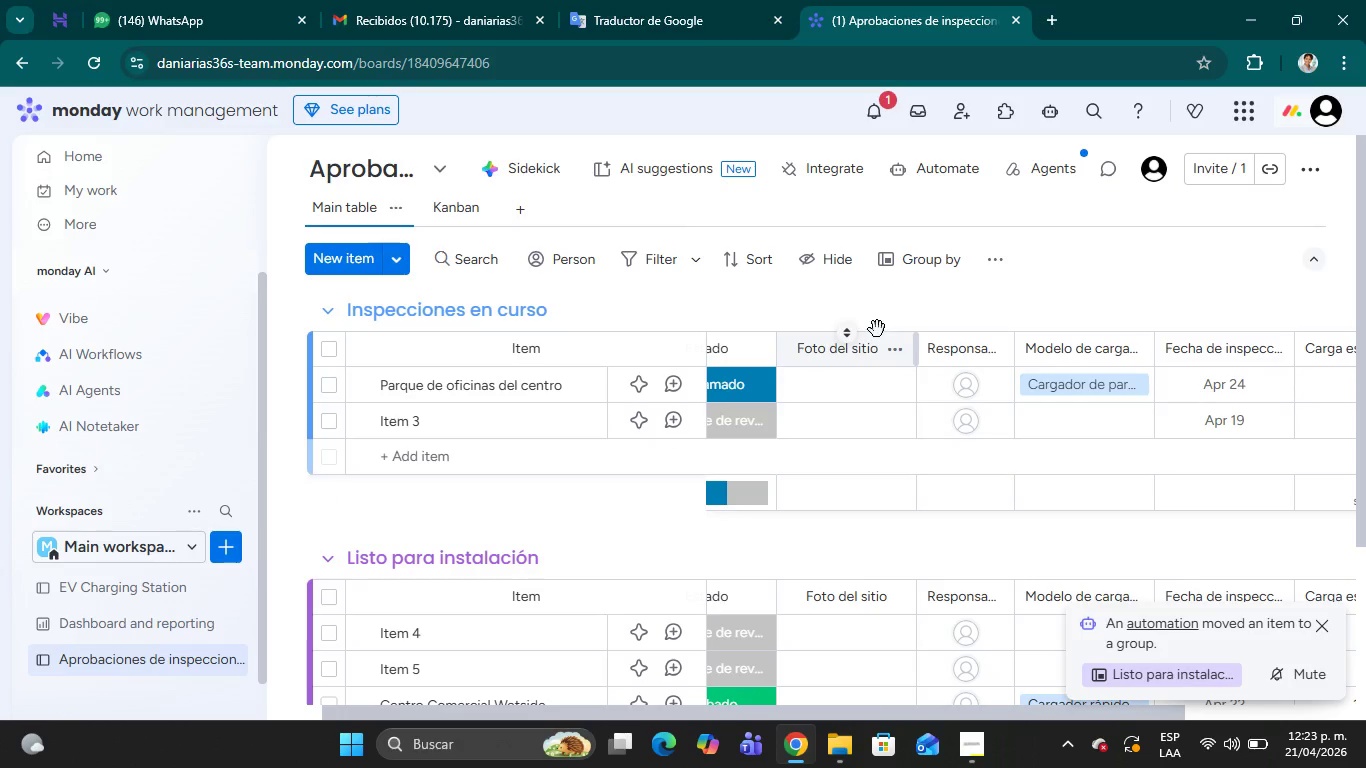 
left_click_drag(start_coordinate=[1104, 708], to_coordinate=[754, 724])
 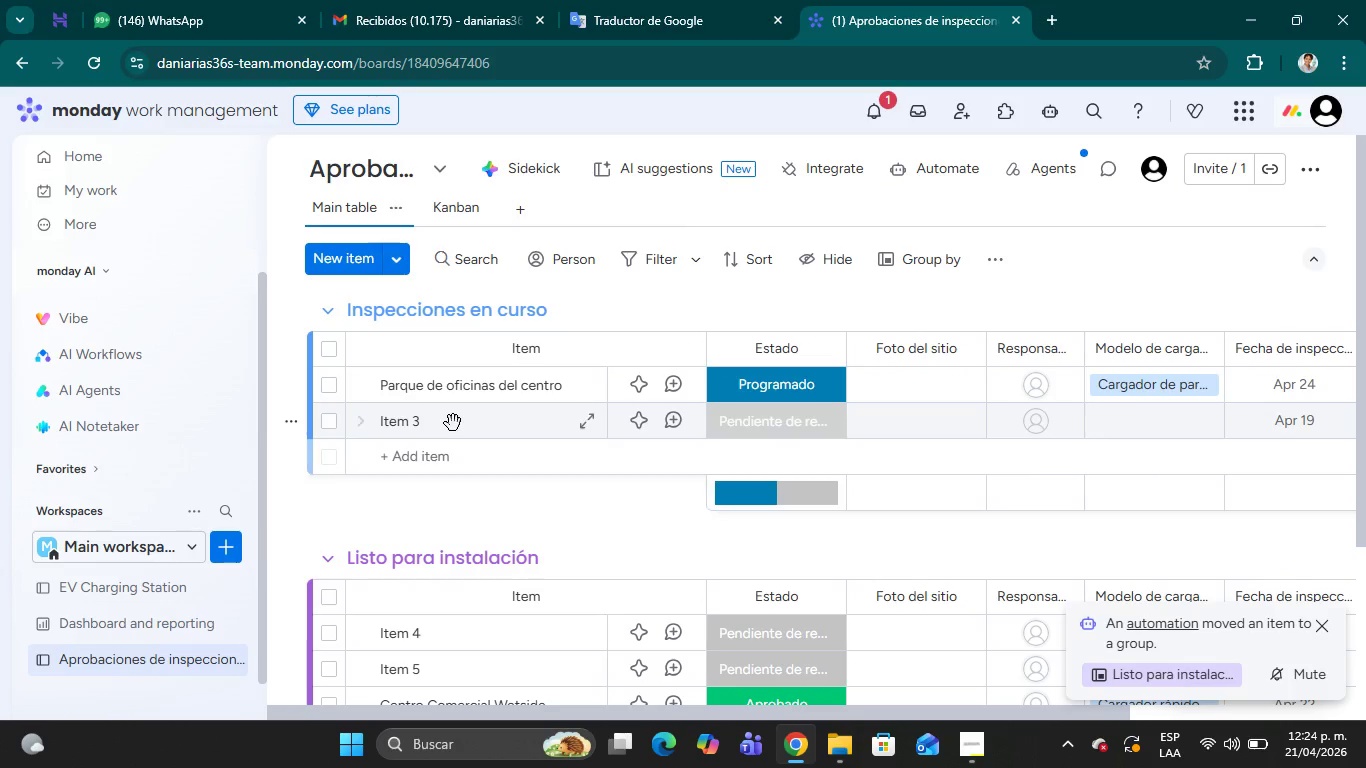 
left_click([453, 422])
 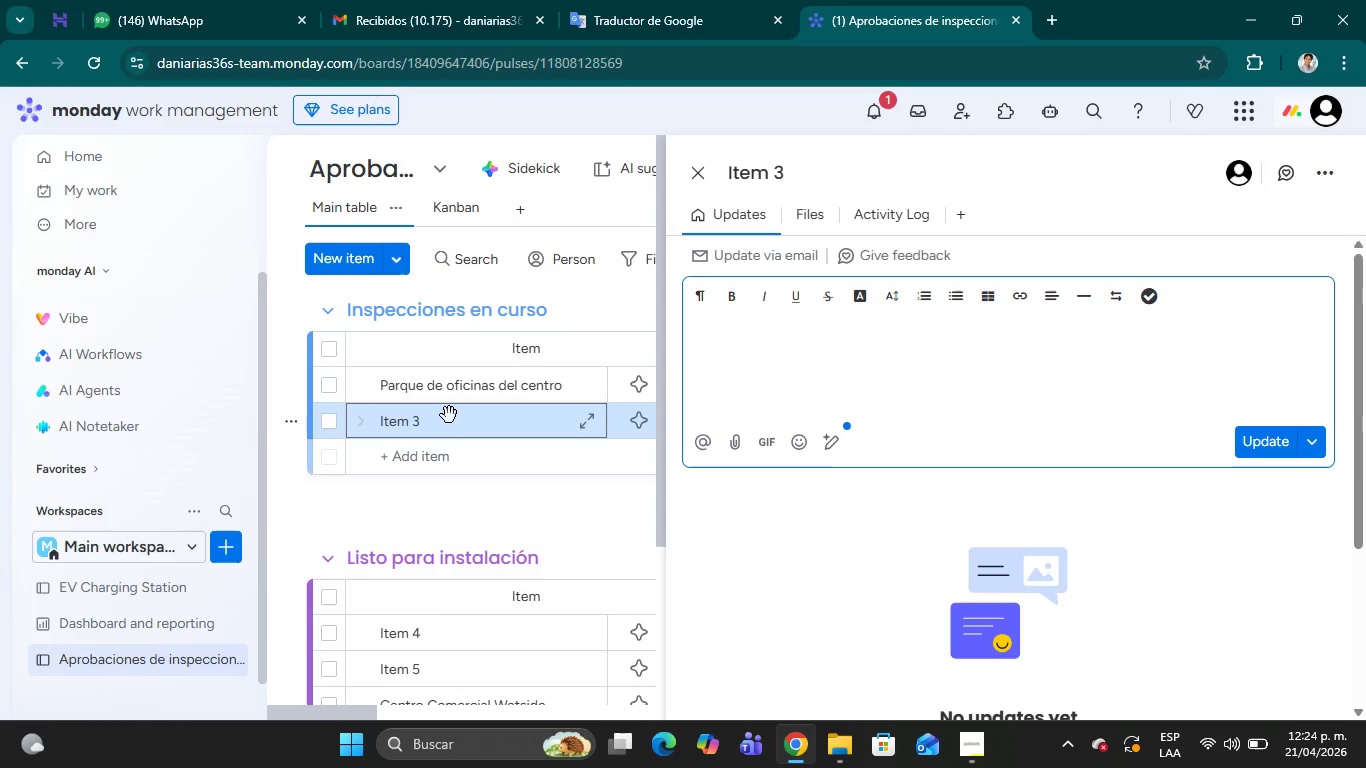 
left_click([807, 172])
 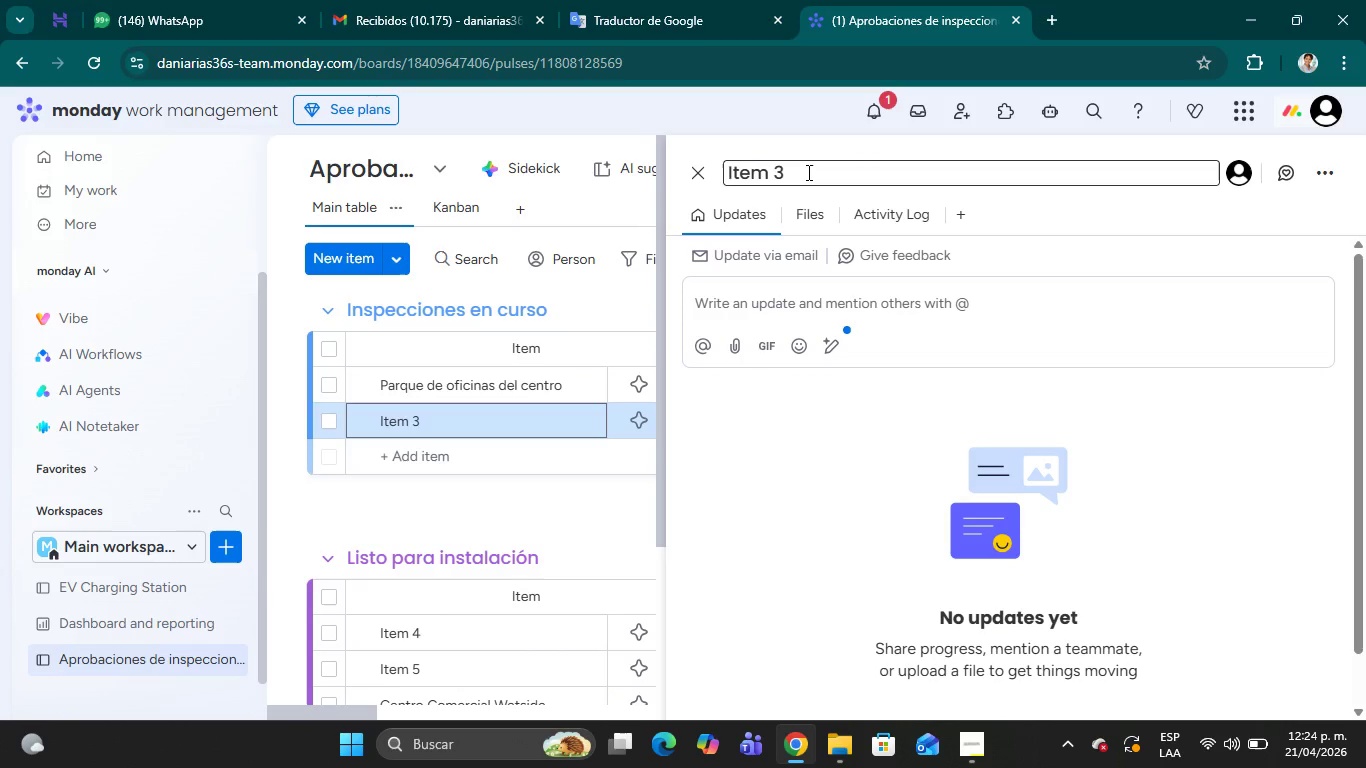 
key(Backspace)
 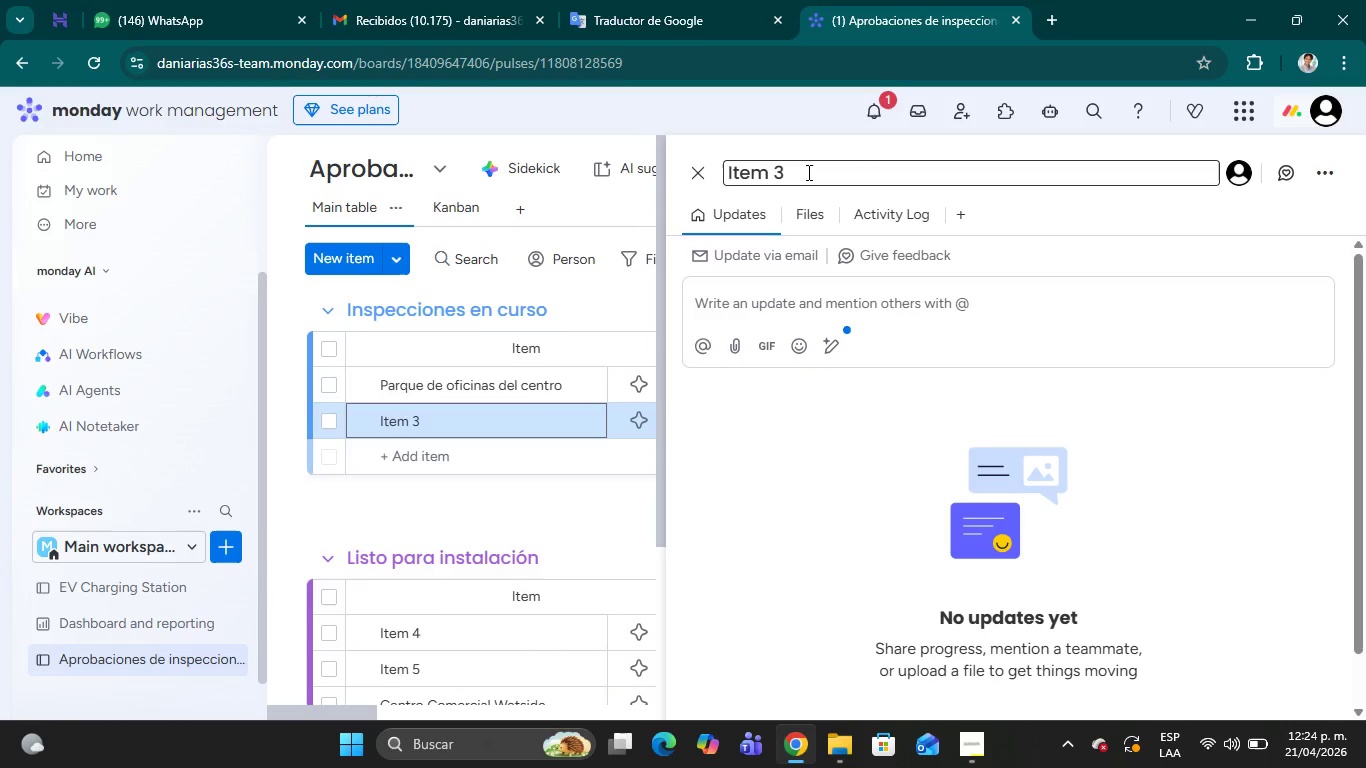 
key(Backspace)
 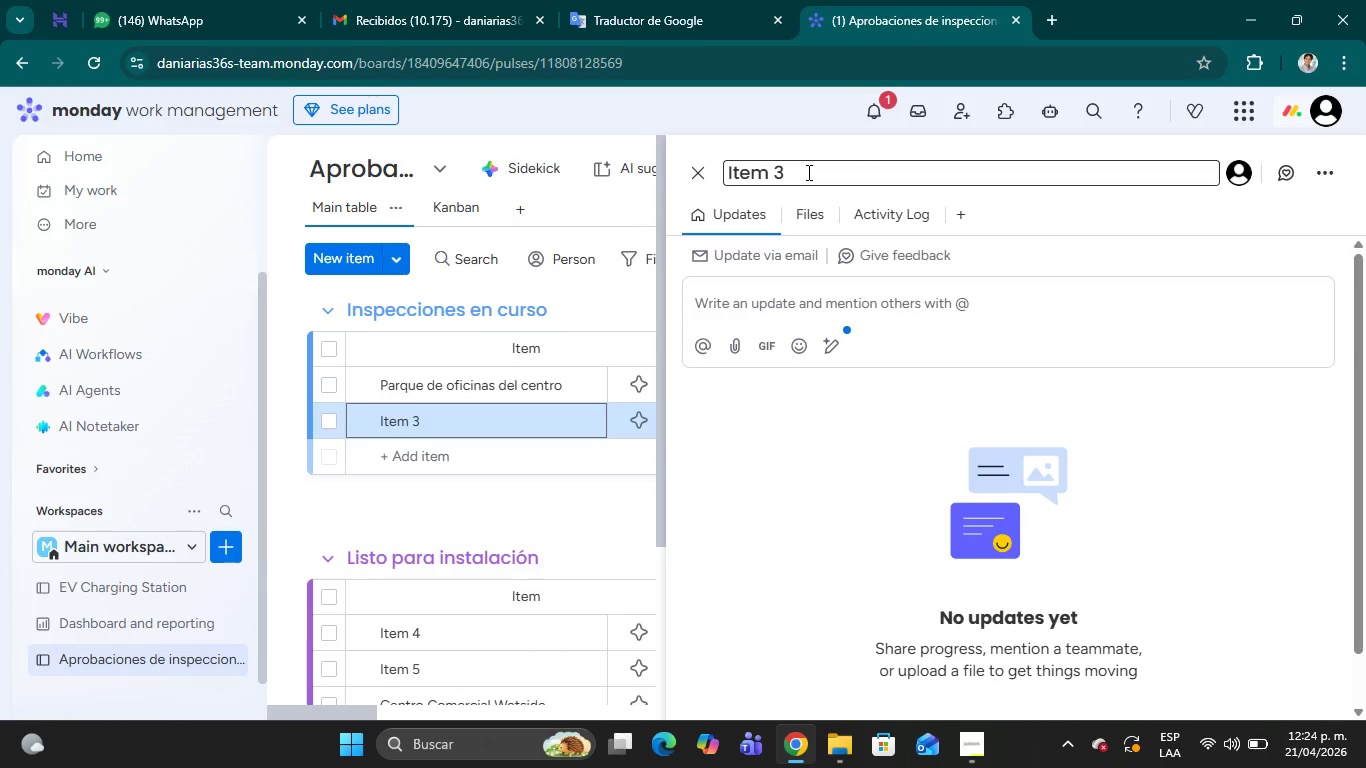 
key(Backspace)
 